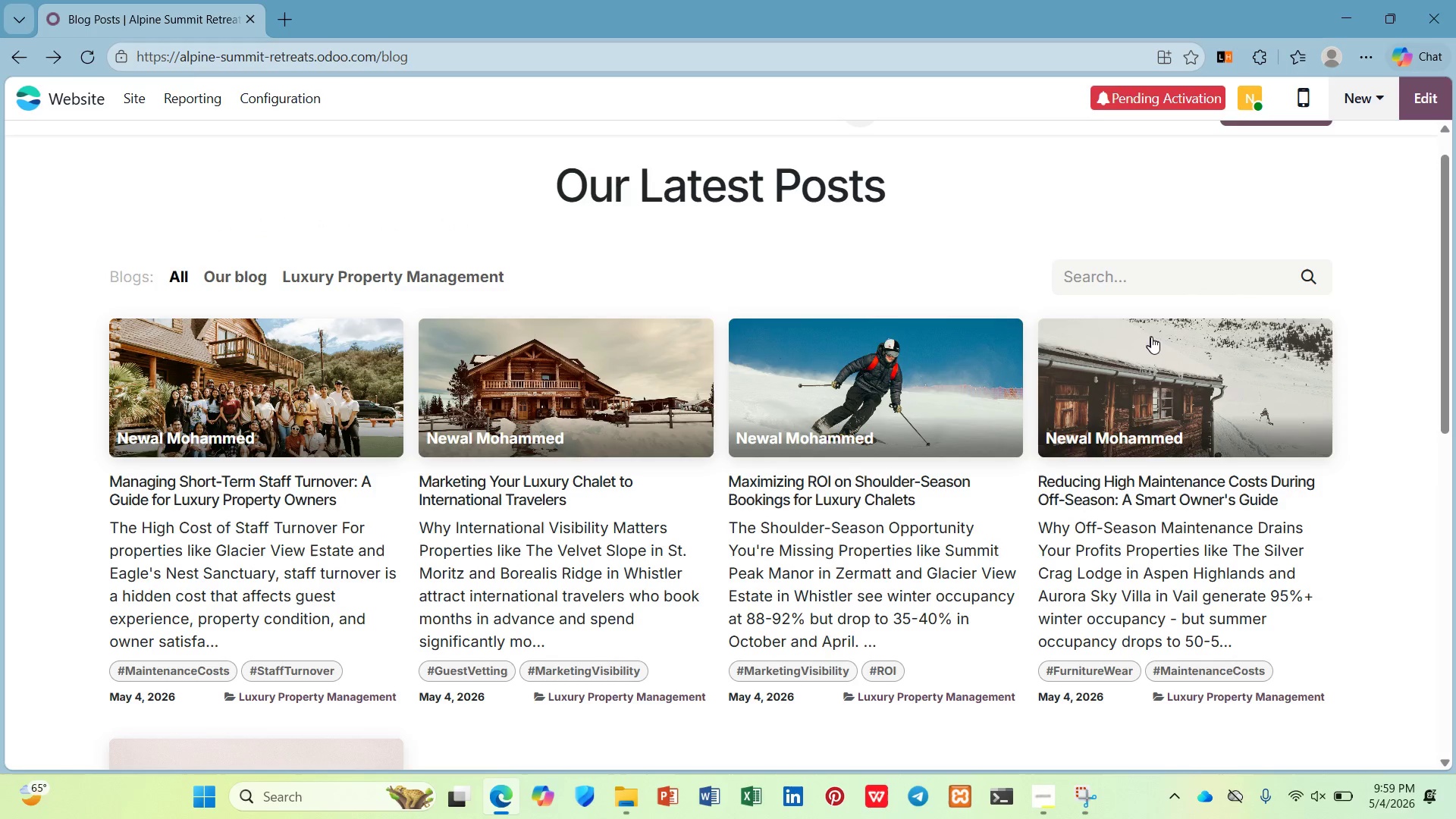 
left_click([1091, 224])
 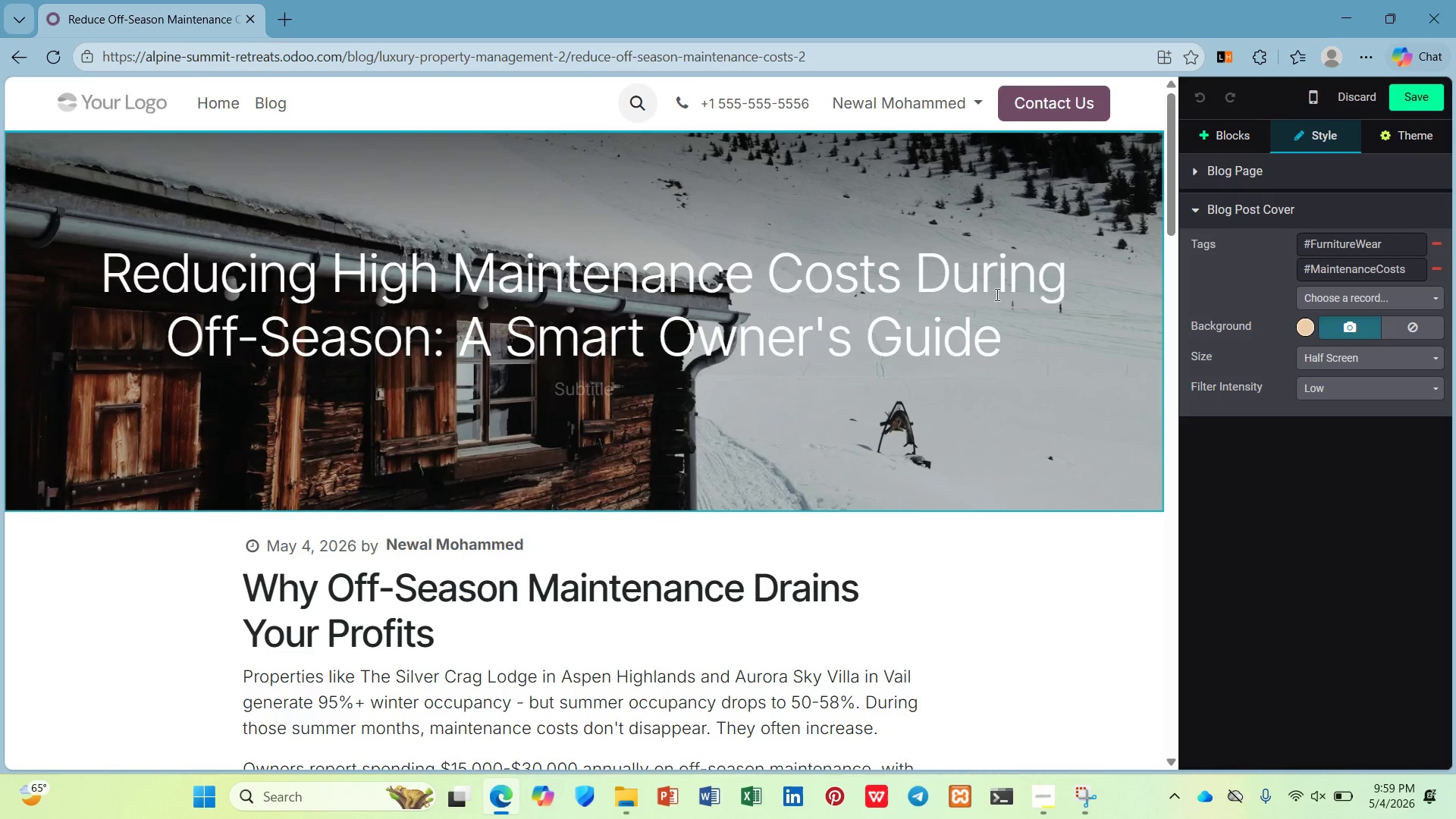 
left_click([993, 295])
 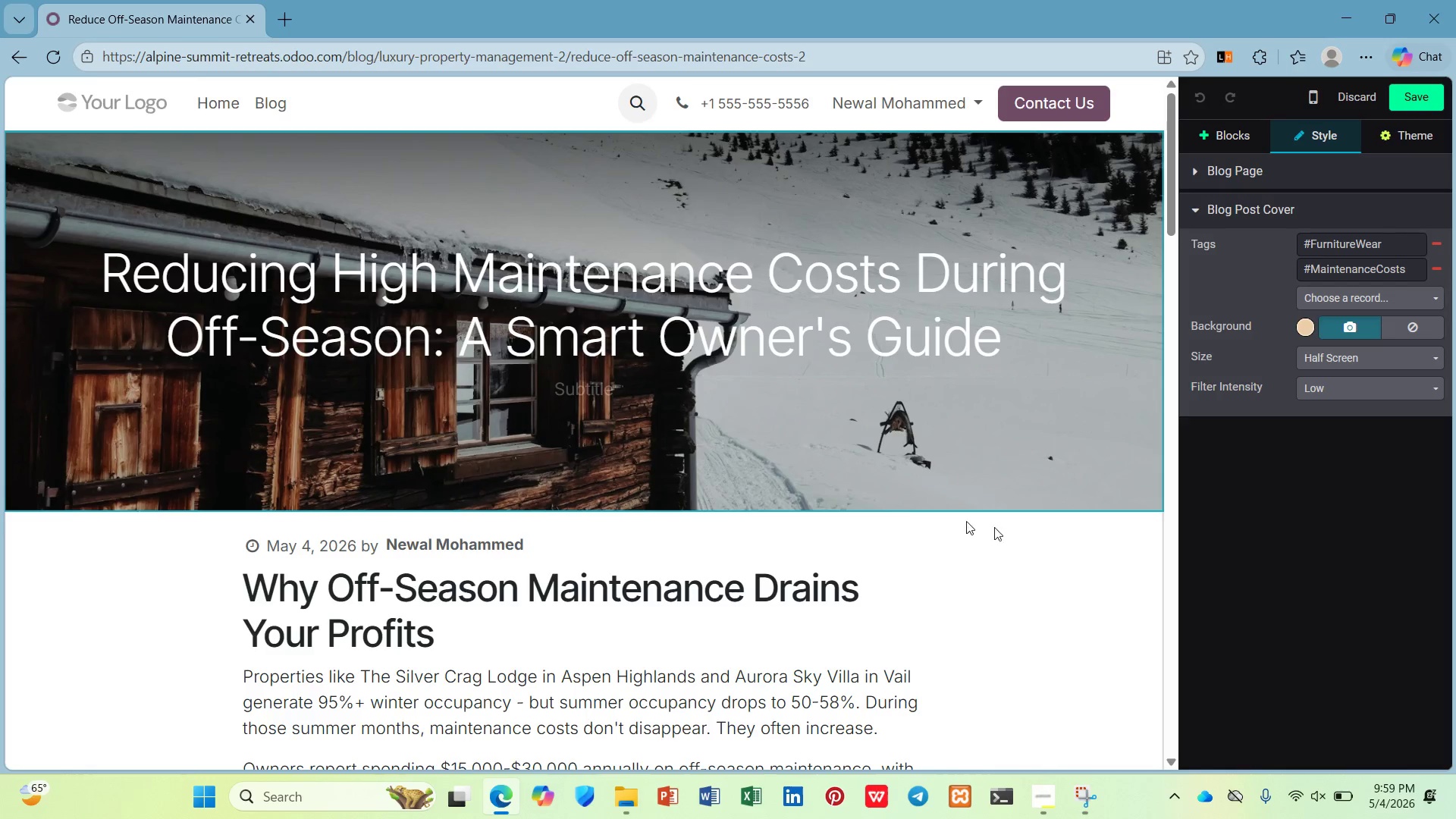 
scroll: coordinate [861, 450], scroll_direction: down, amount: 6.0
 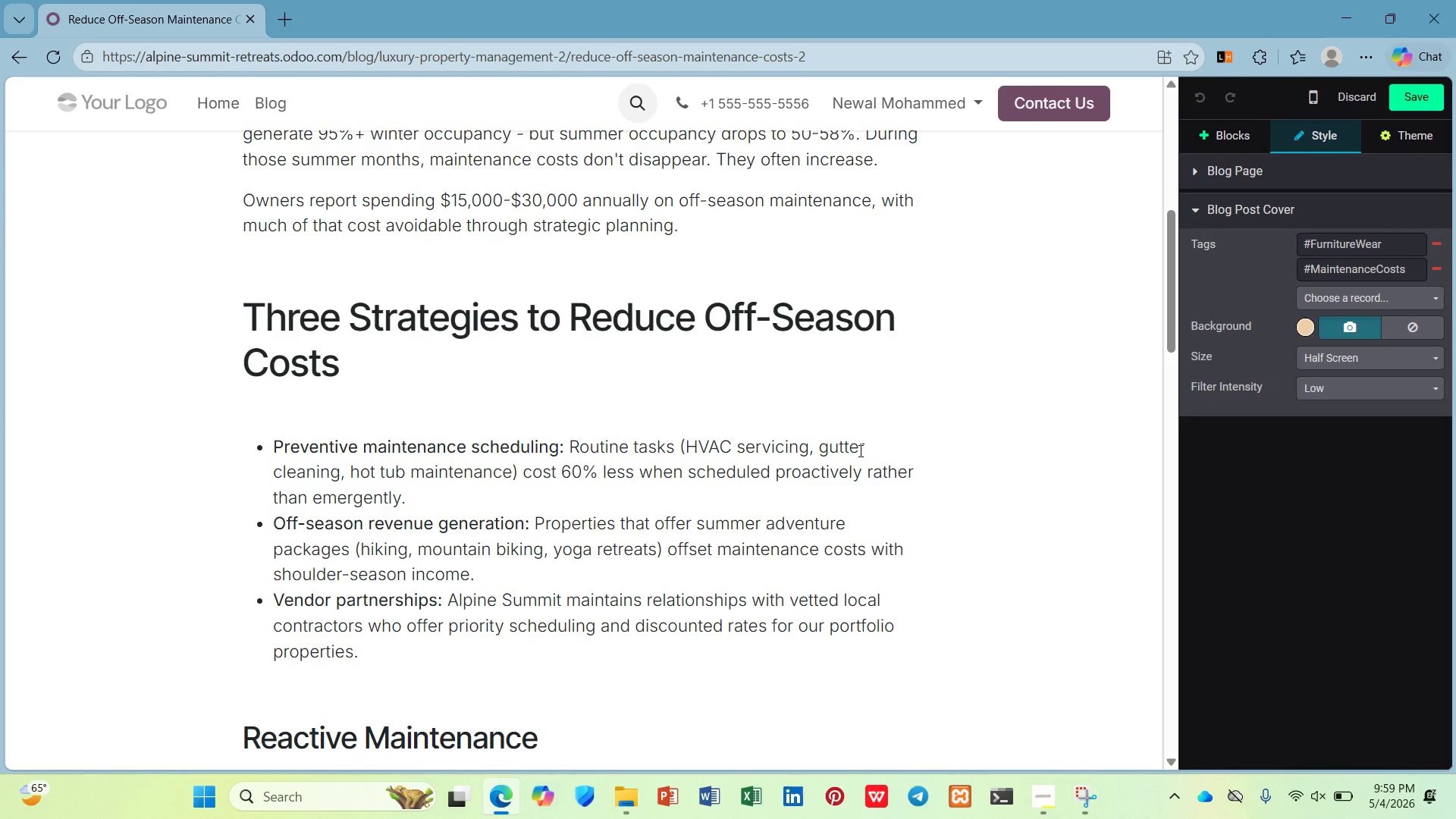 
scroll: coordinate [858, 447], scroll_direction: down, amount: 5.0
 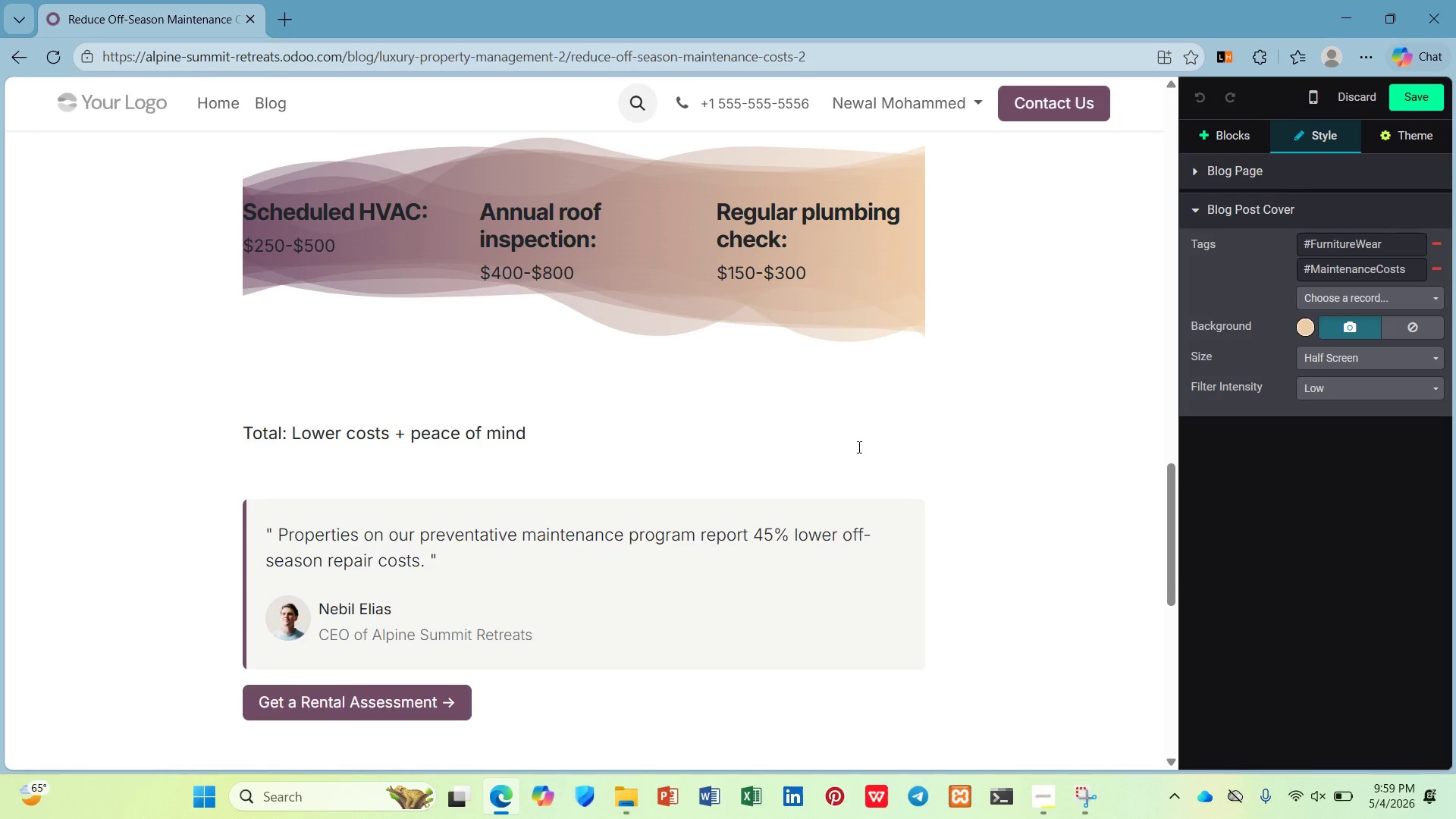 
scroll: coordinate [858, 447], scroll_direction: down, amount: 1.0
 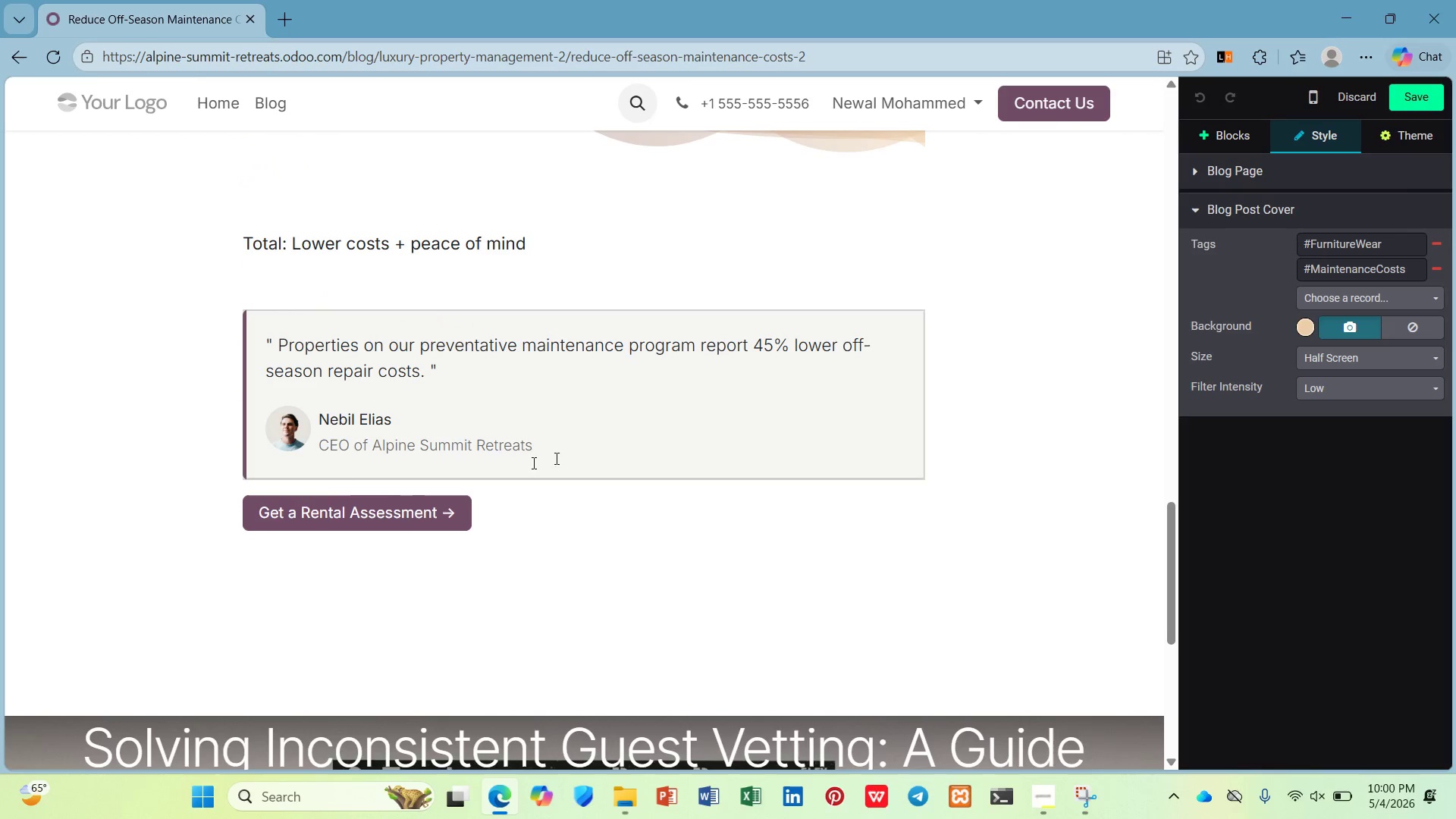 
left_click([327, 510])
 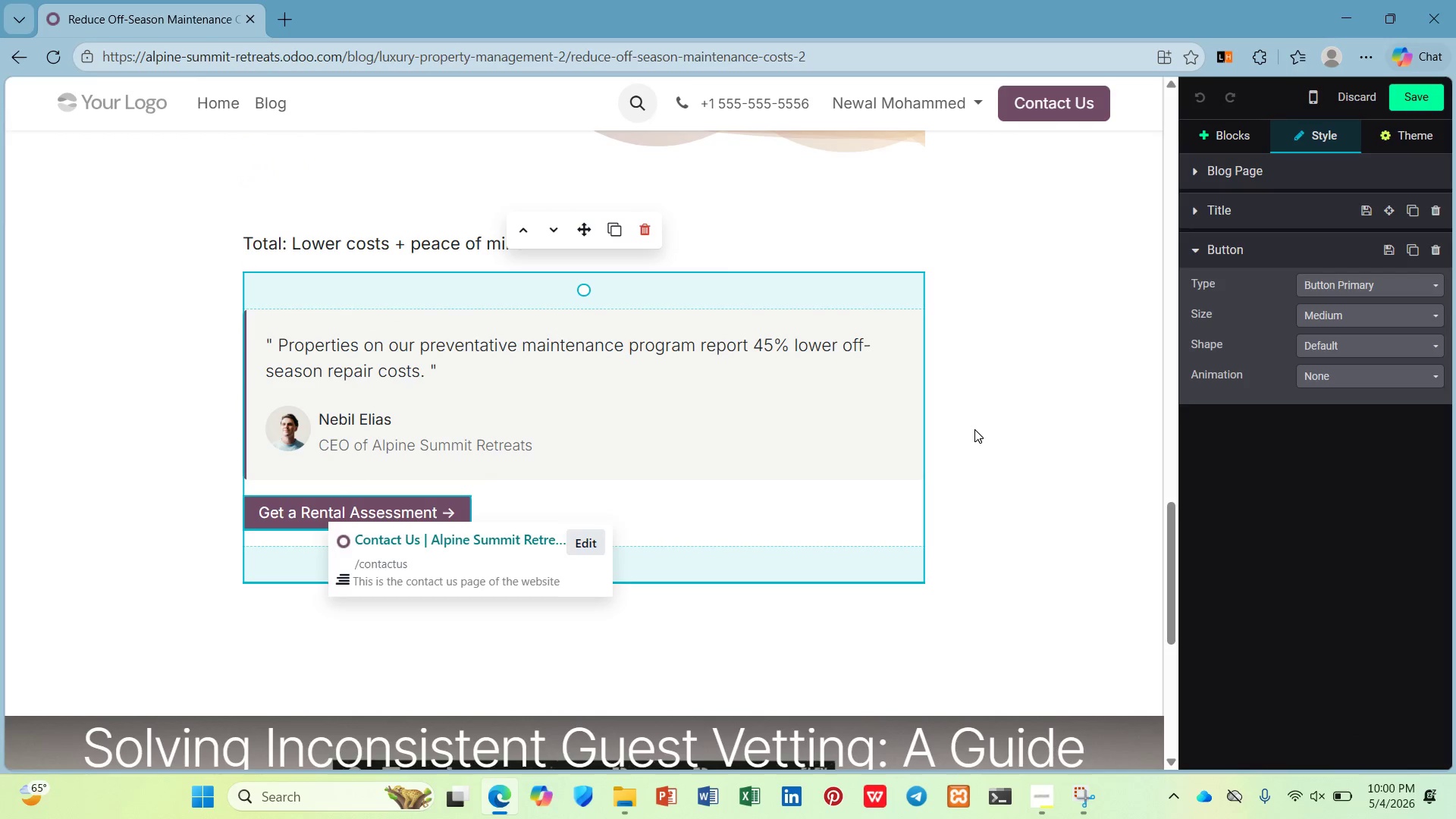 
scroll: coordinate [795, 452], scroll_direction: down, amount: 5.0
 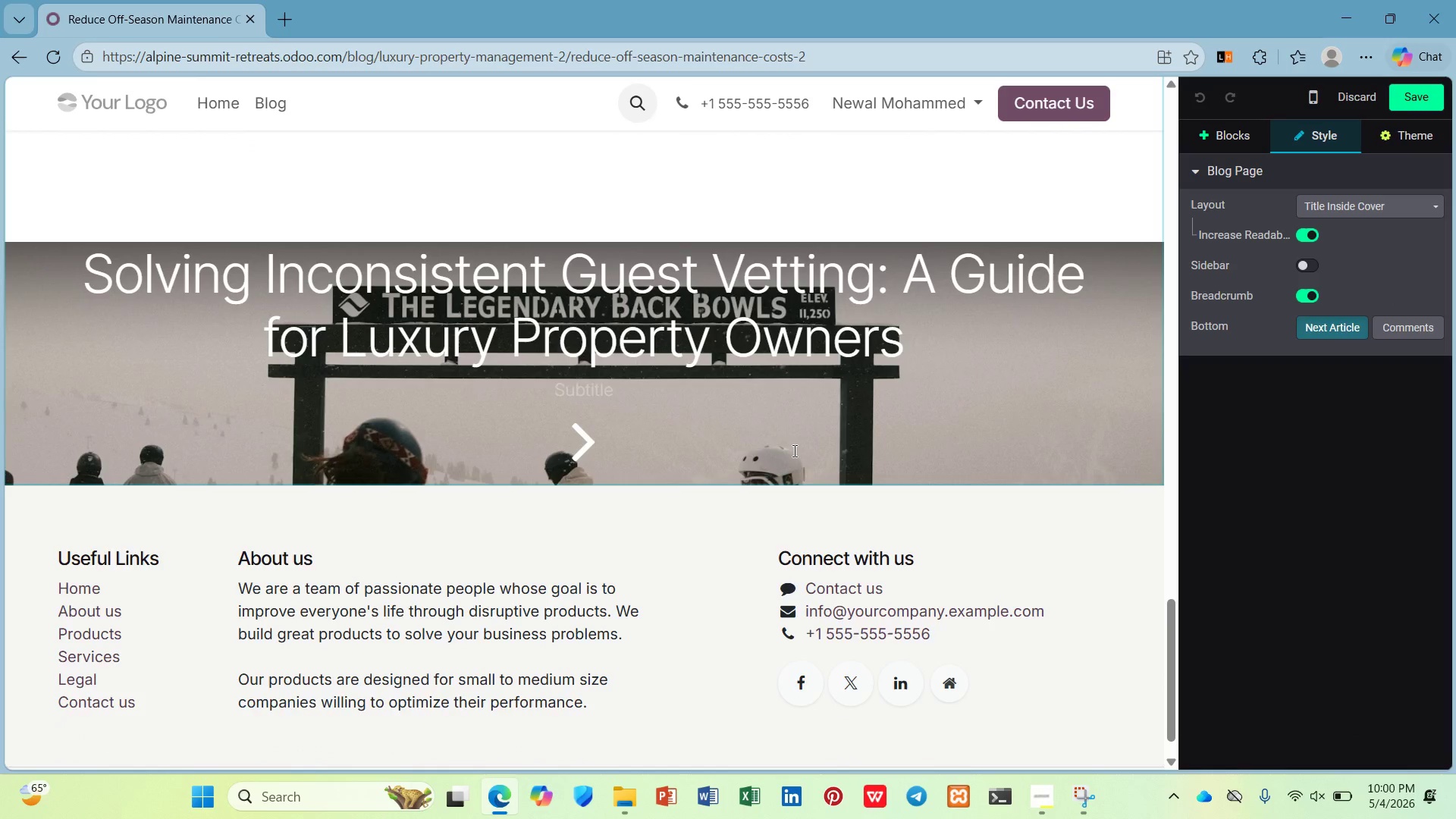 
scroll: coordinate [794, 446], scroll_direction: up, amount: 6.0
 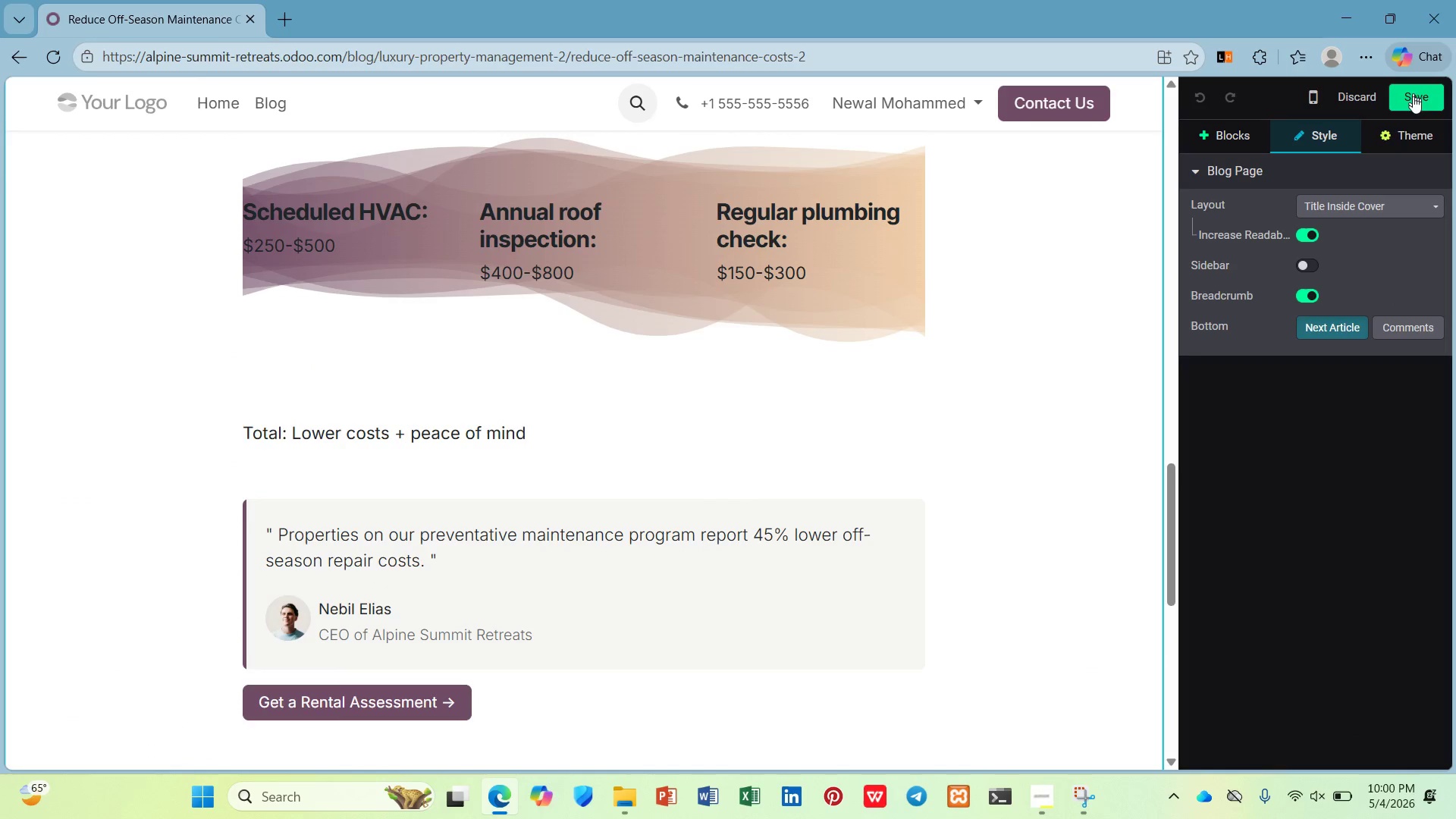 
left_click([1414, 100])
 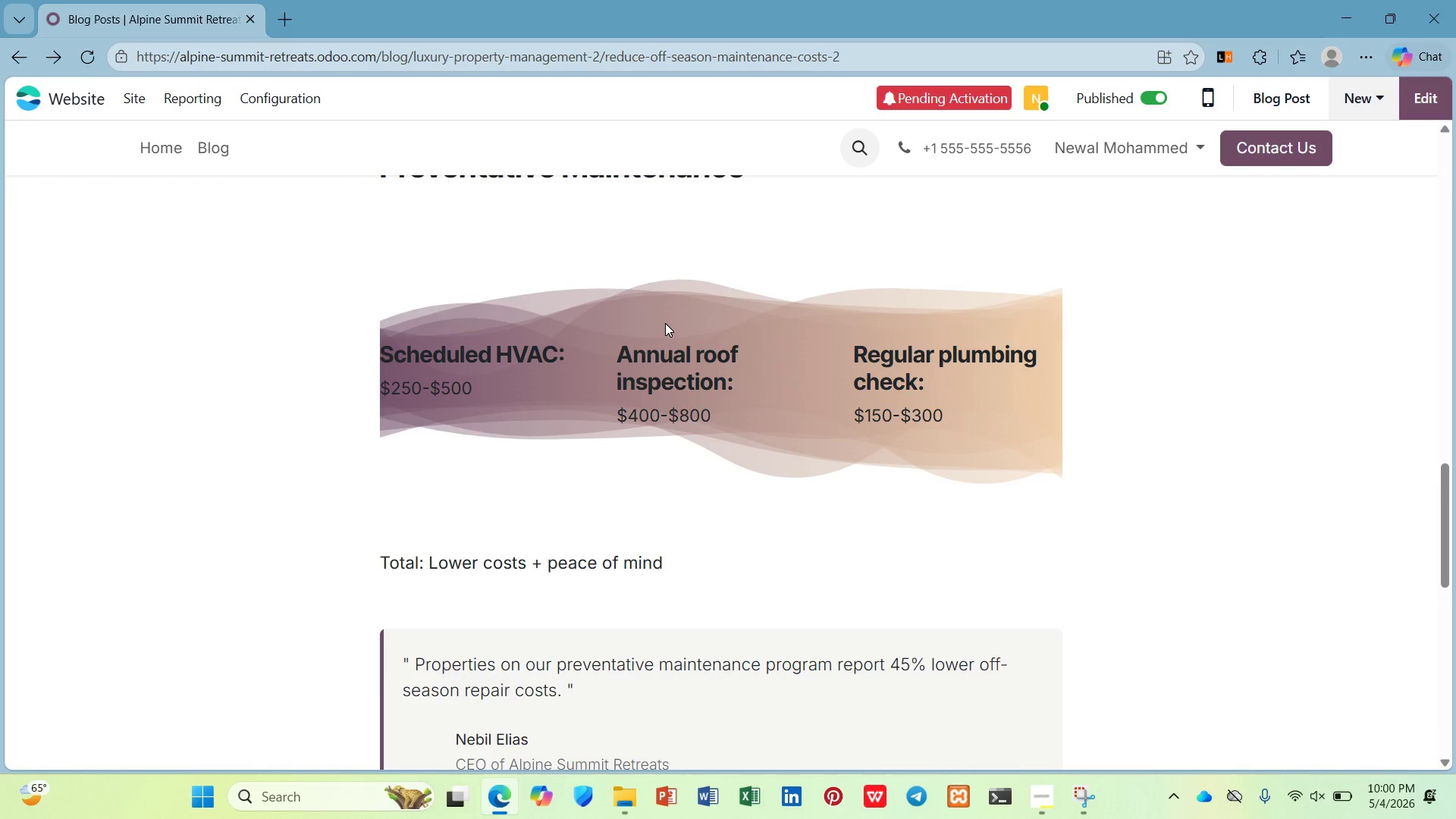 
mouse_move([860, 378])
 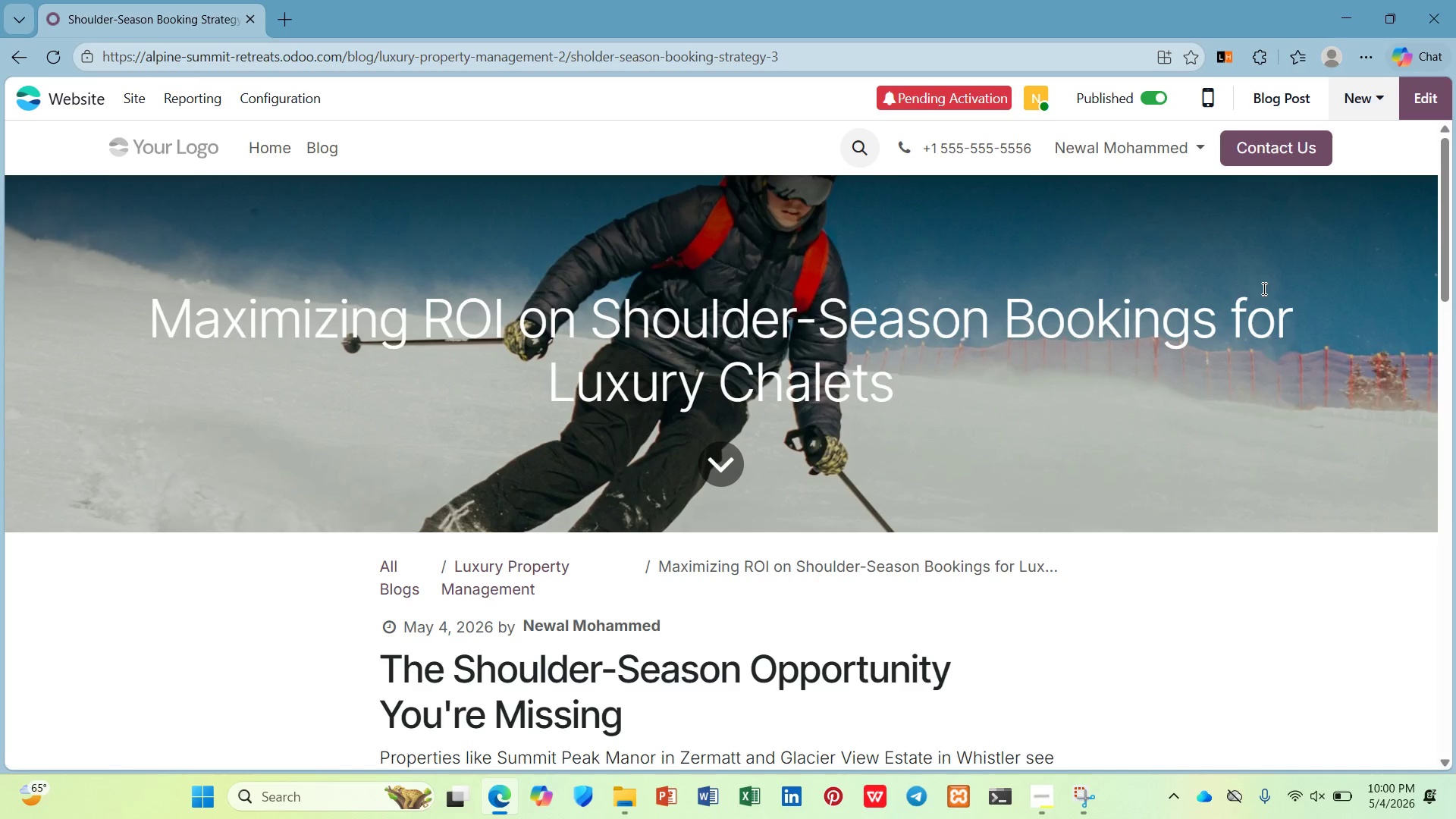 
scroll: coordinate [1256, 282], scroll_direction: down, amount: 8.0
 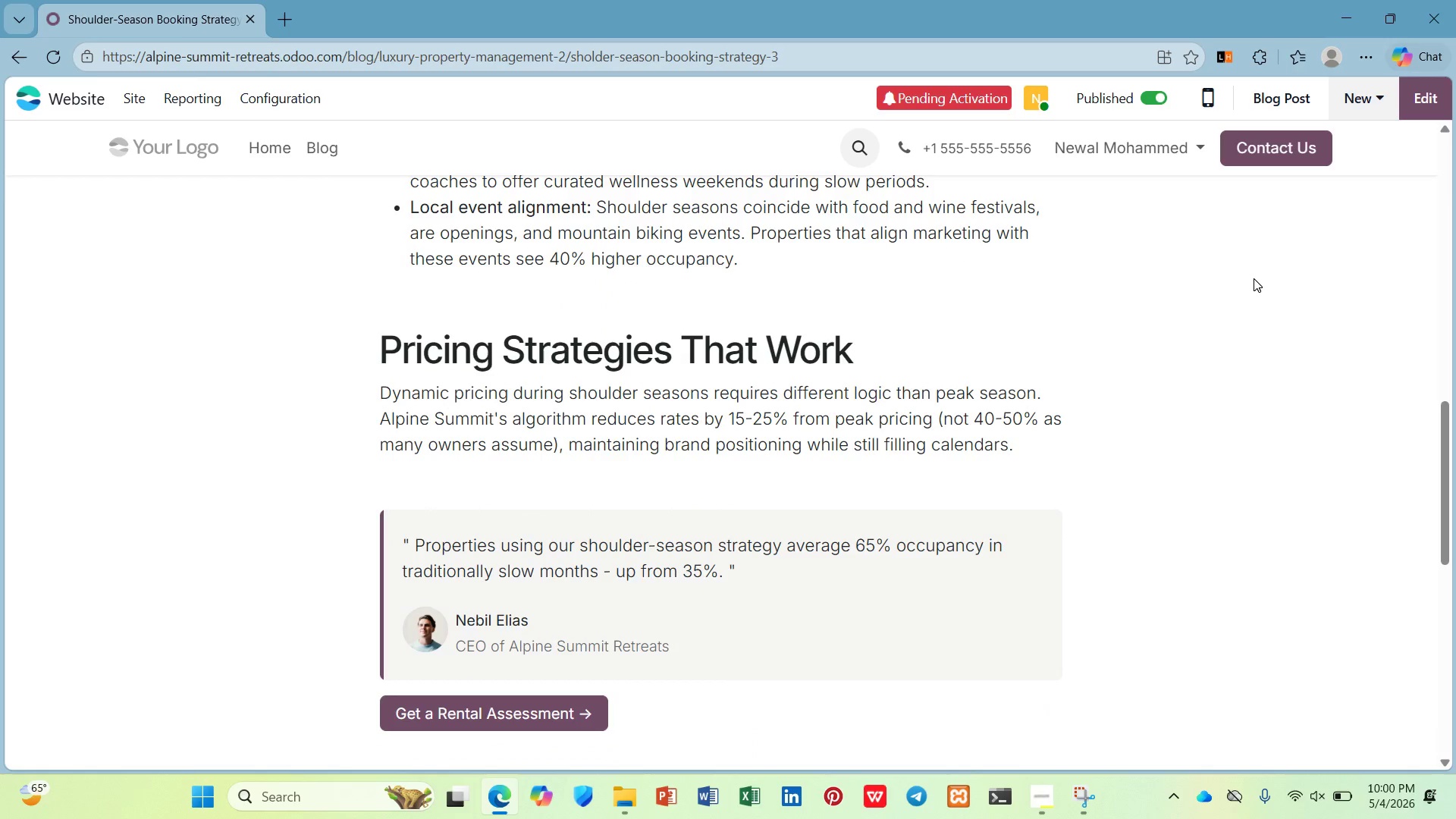 
scroll: coordinate [1254, 278], scroll_direction: down, amount: 2.0
 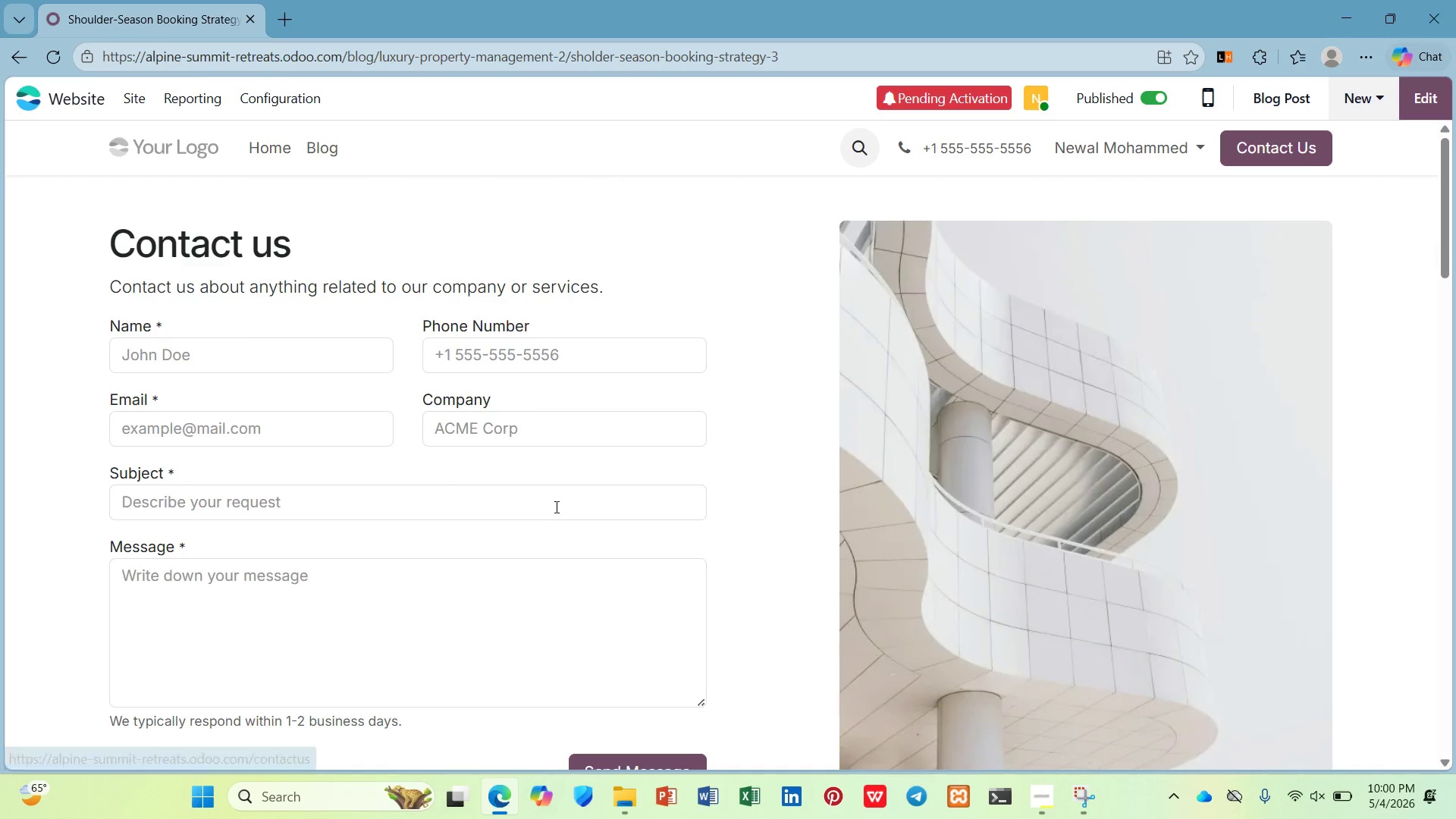 
 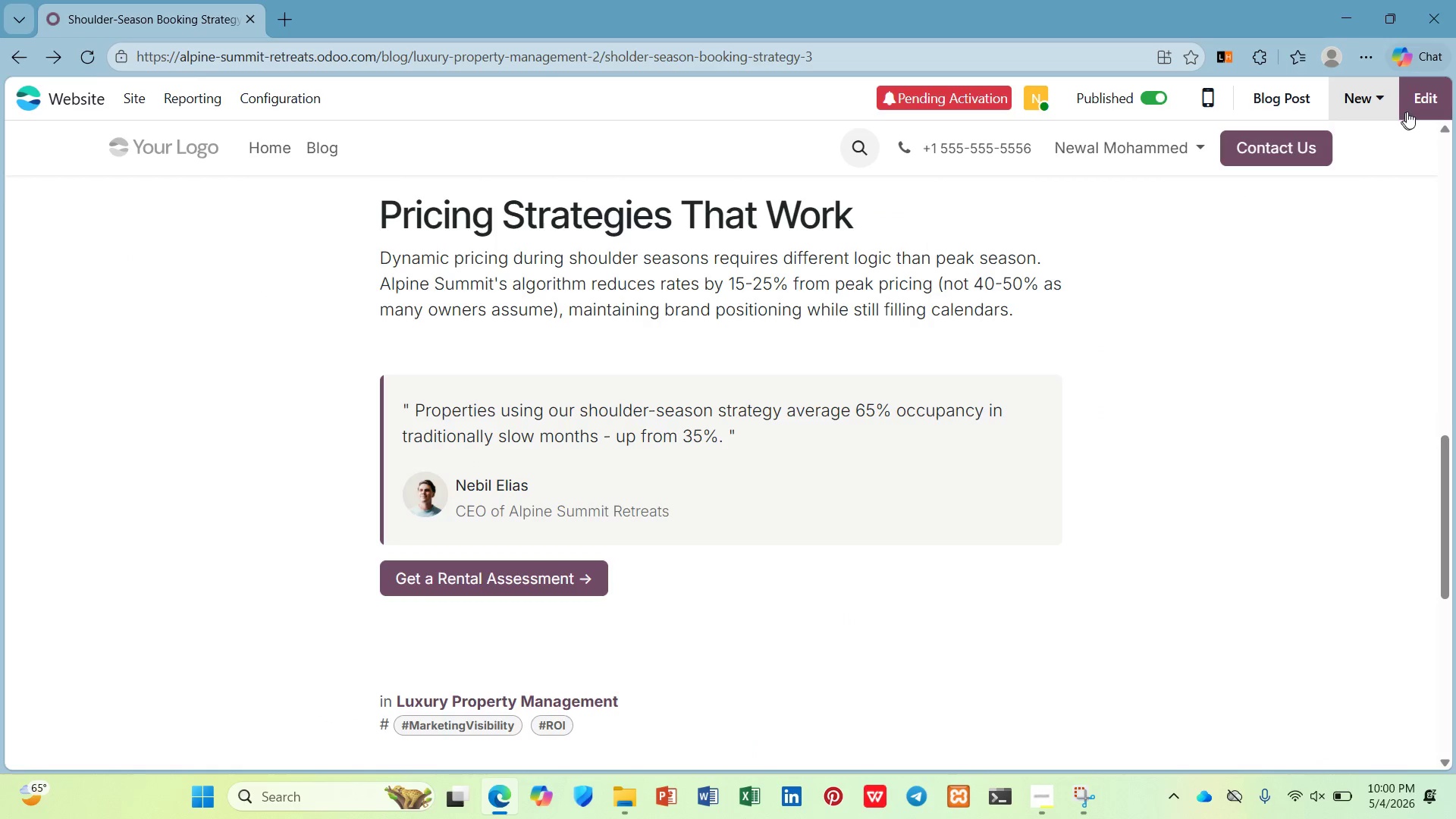 
left_click([1426, 98])
 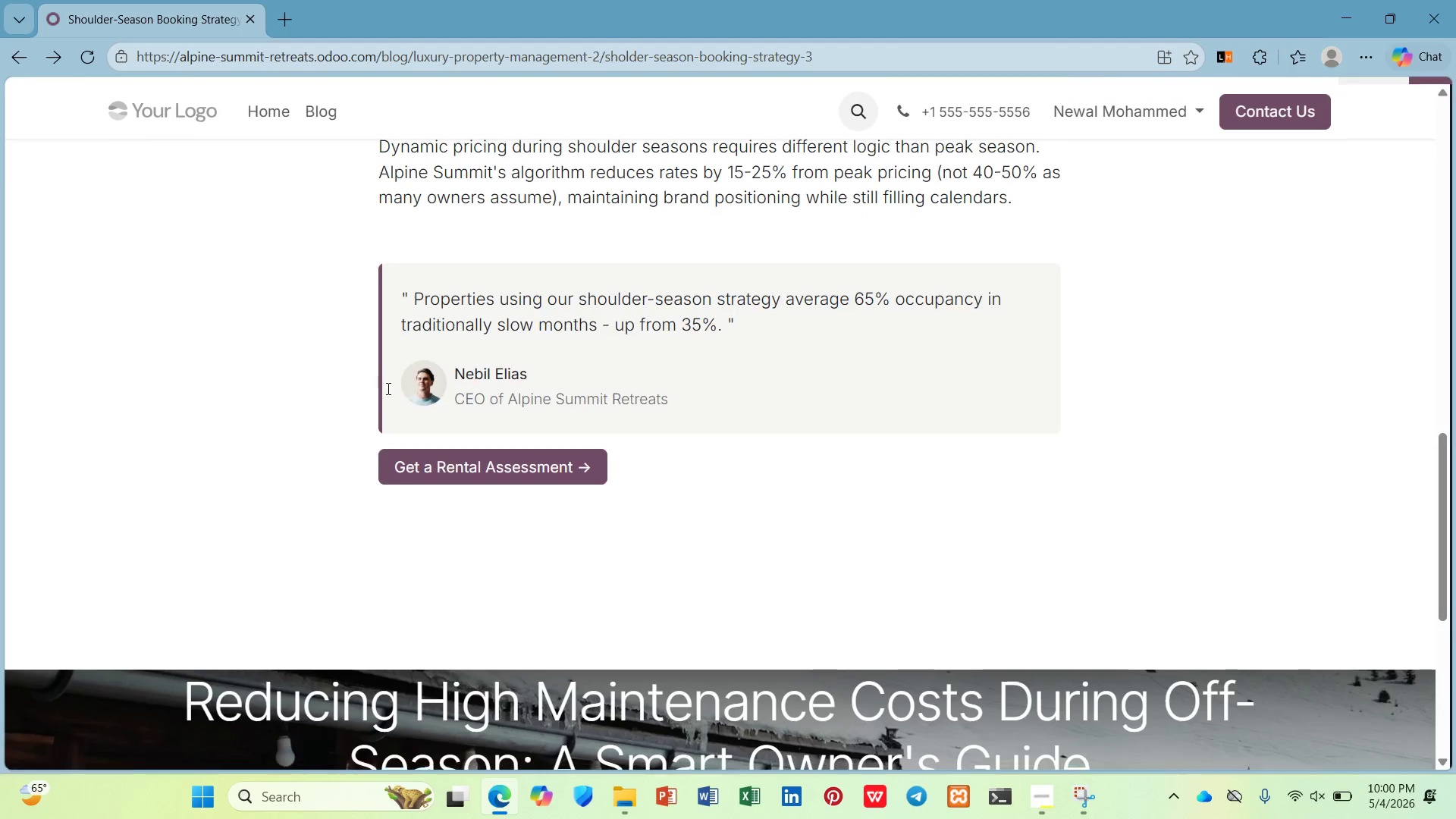 
left_click([279, 373])
 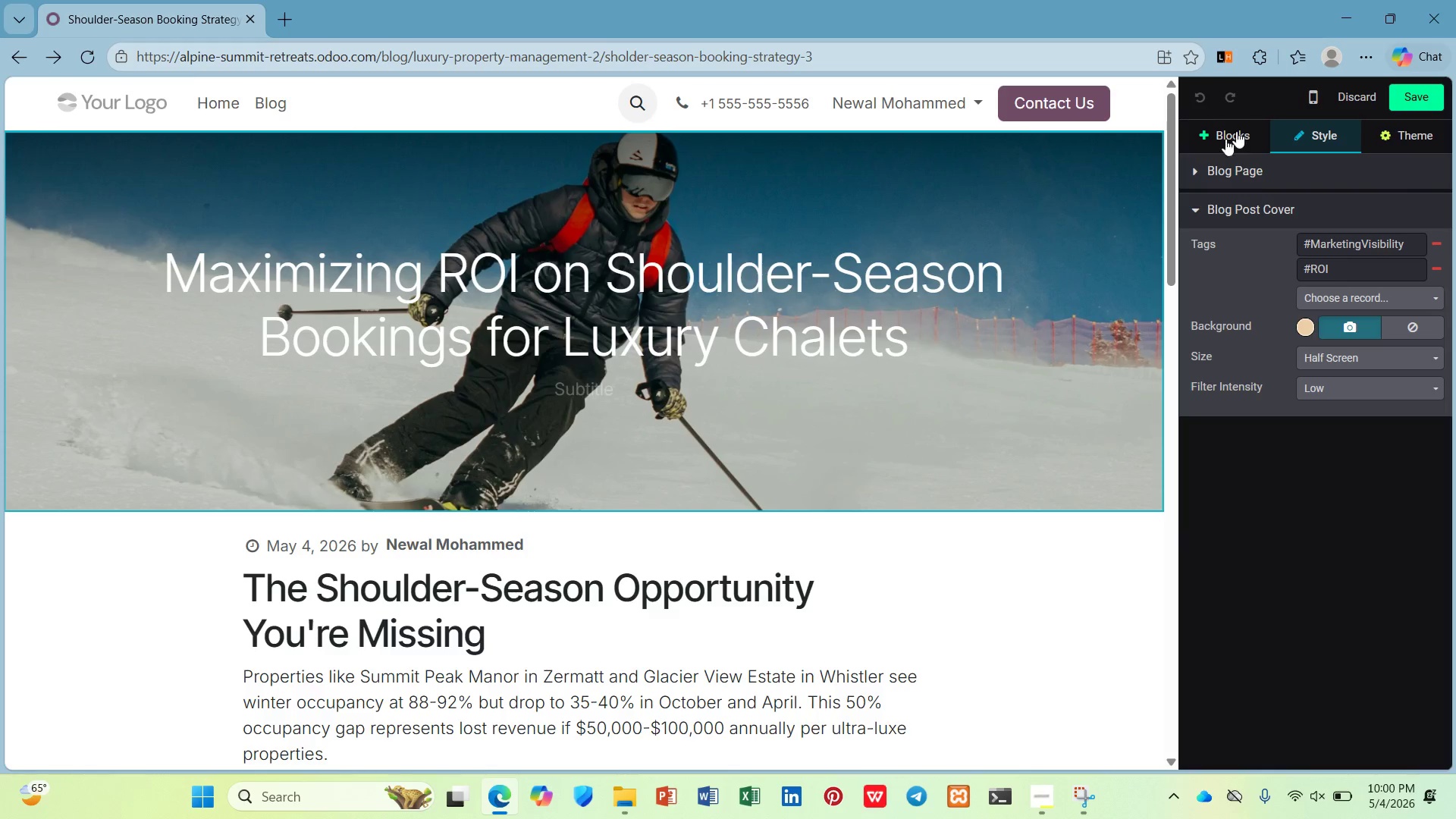 
scroll: coordinate [270, 415], scroll_direction: up, amount: 16.0
 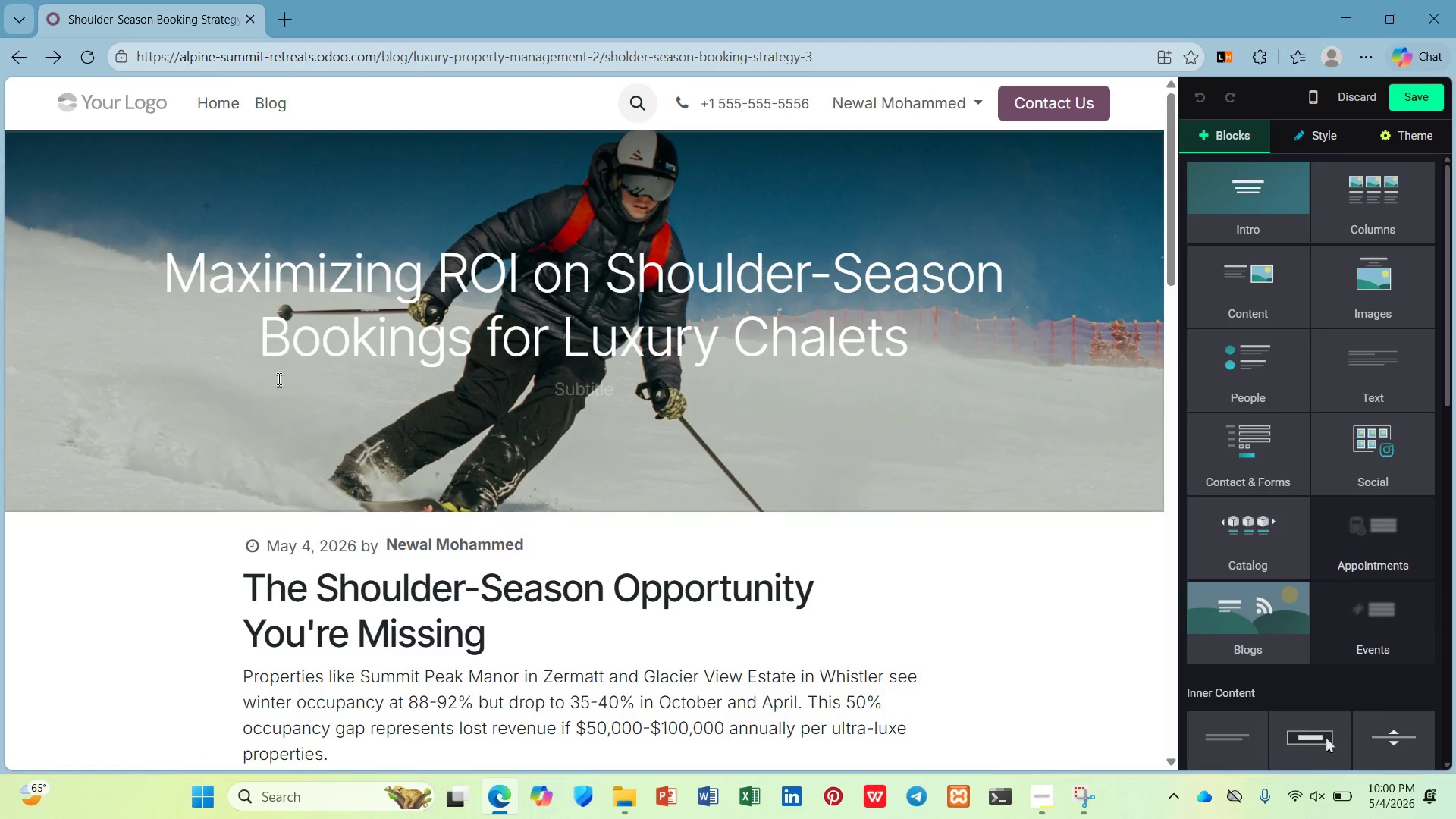 
left_click([1353, 95])
 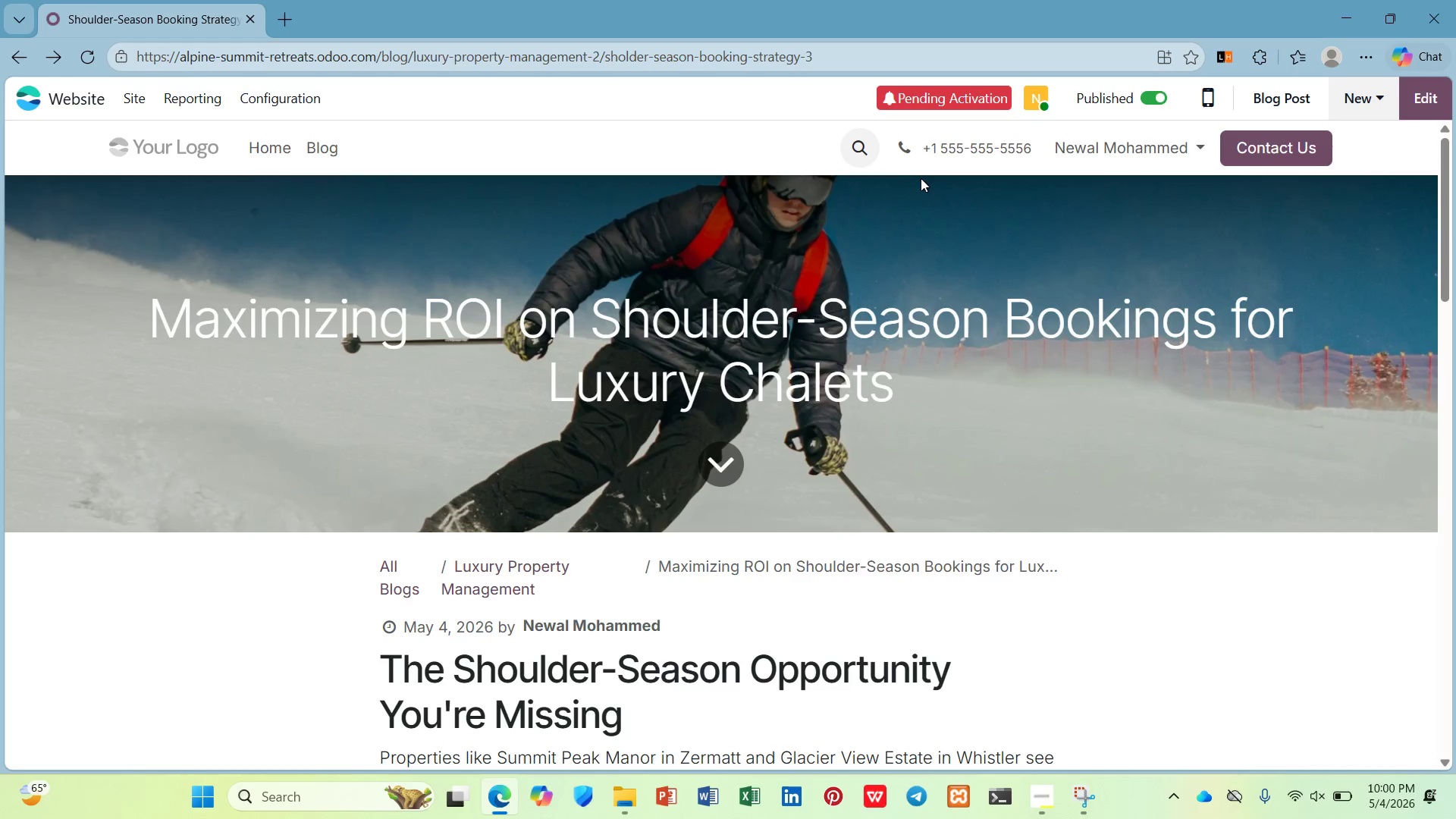 
 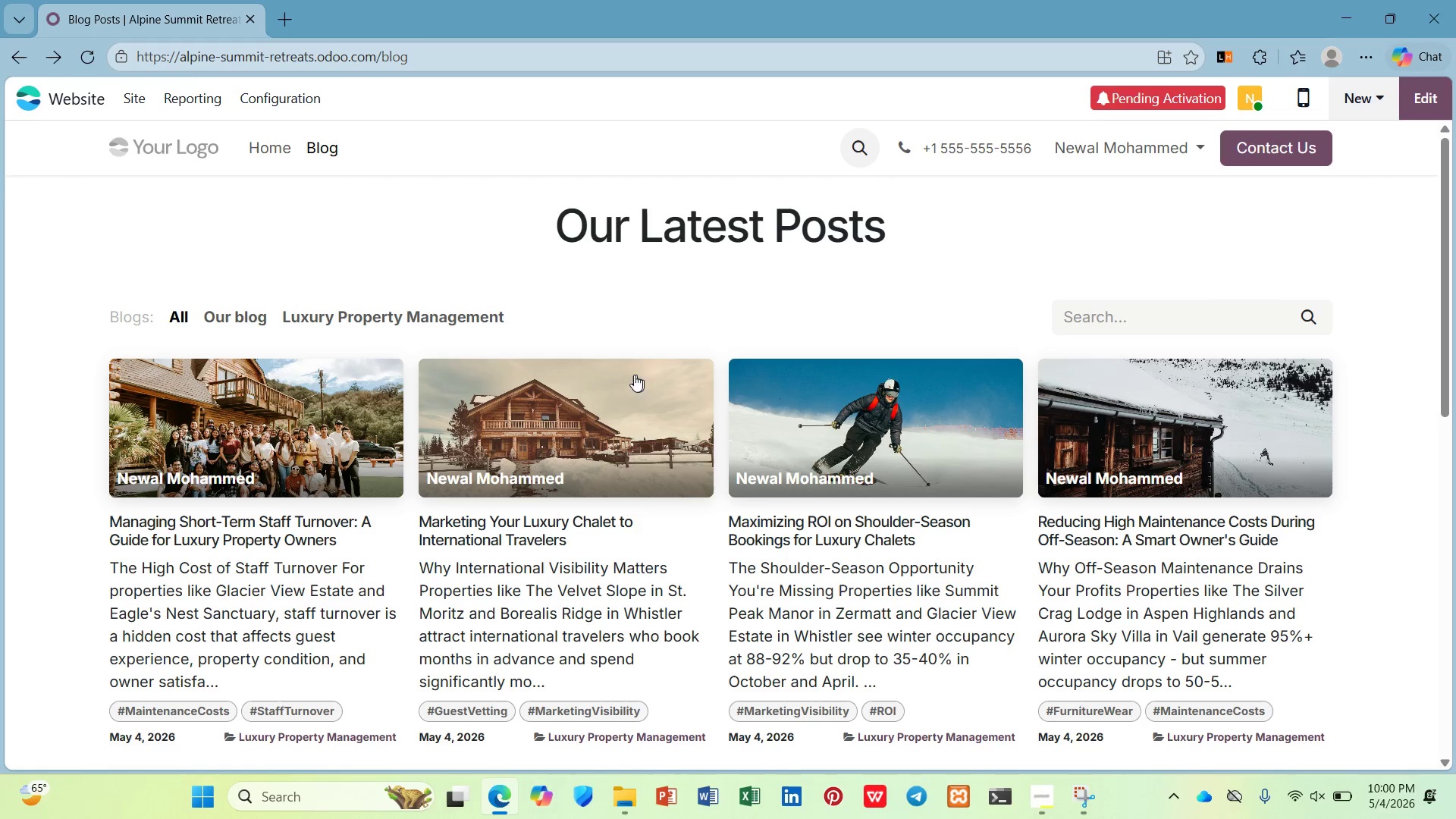 
left_click([626, 406])
 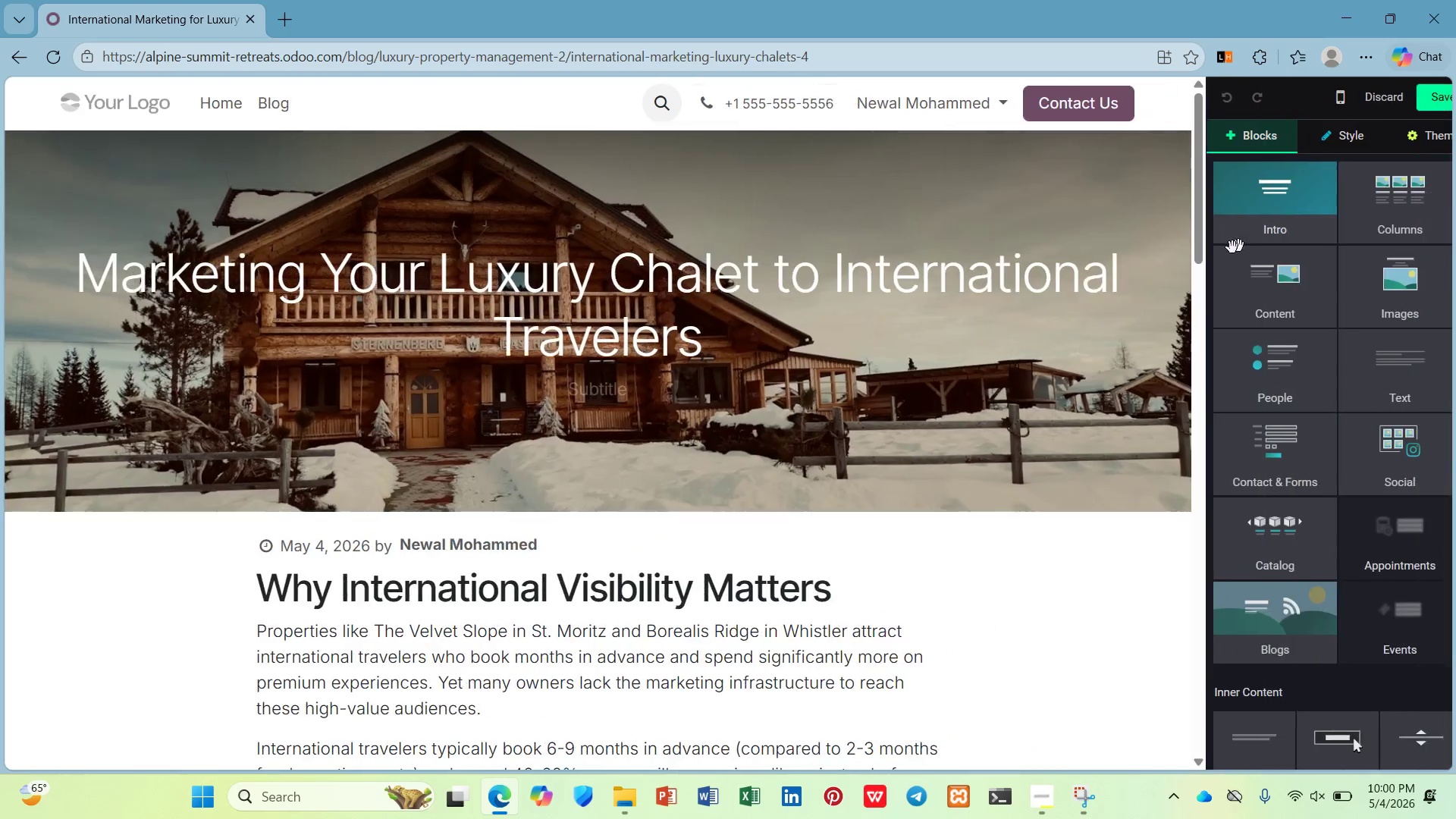 
left_click([920, 237])
 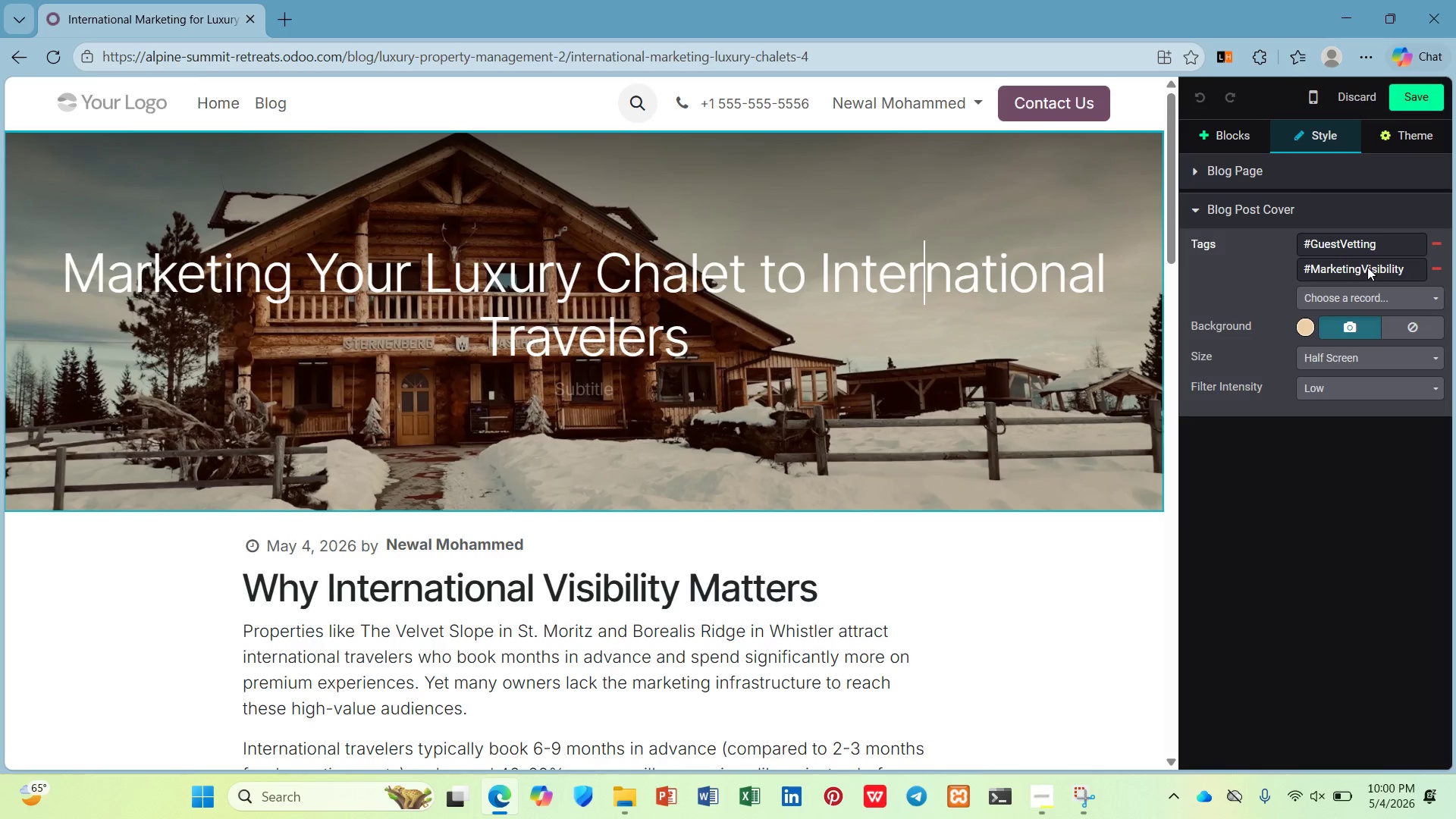 
wait(5.52)
 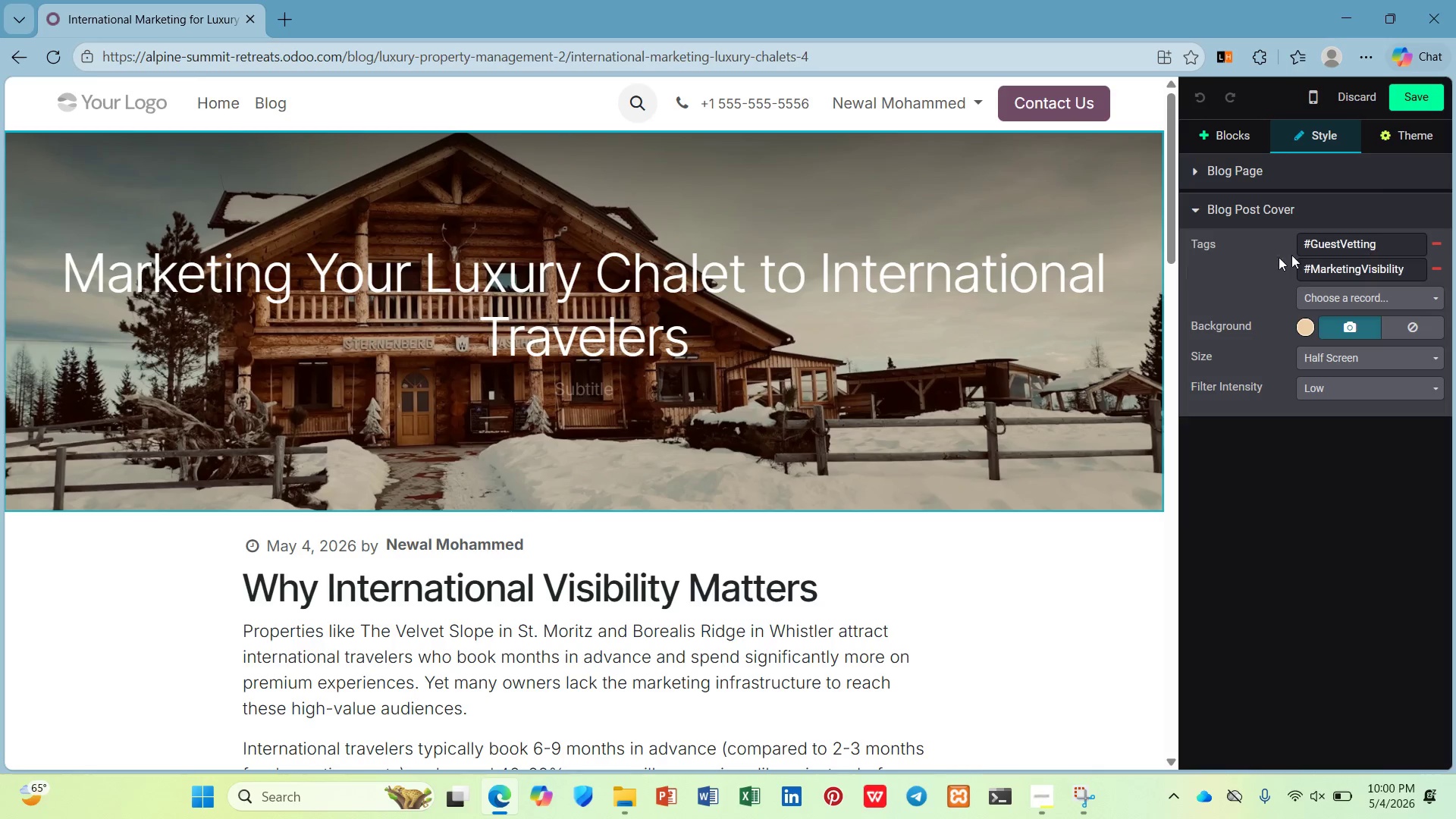 
scroll: coordinate [848, 268], scroll_direction: down, amount: 4.0
 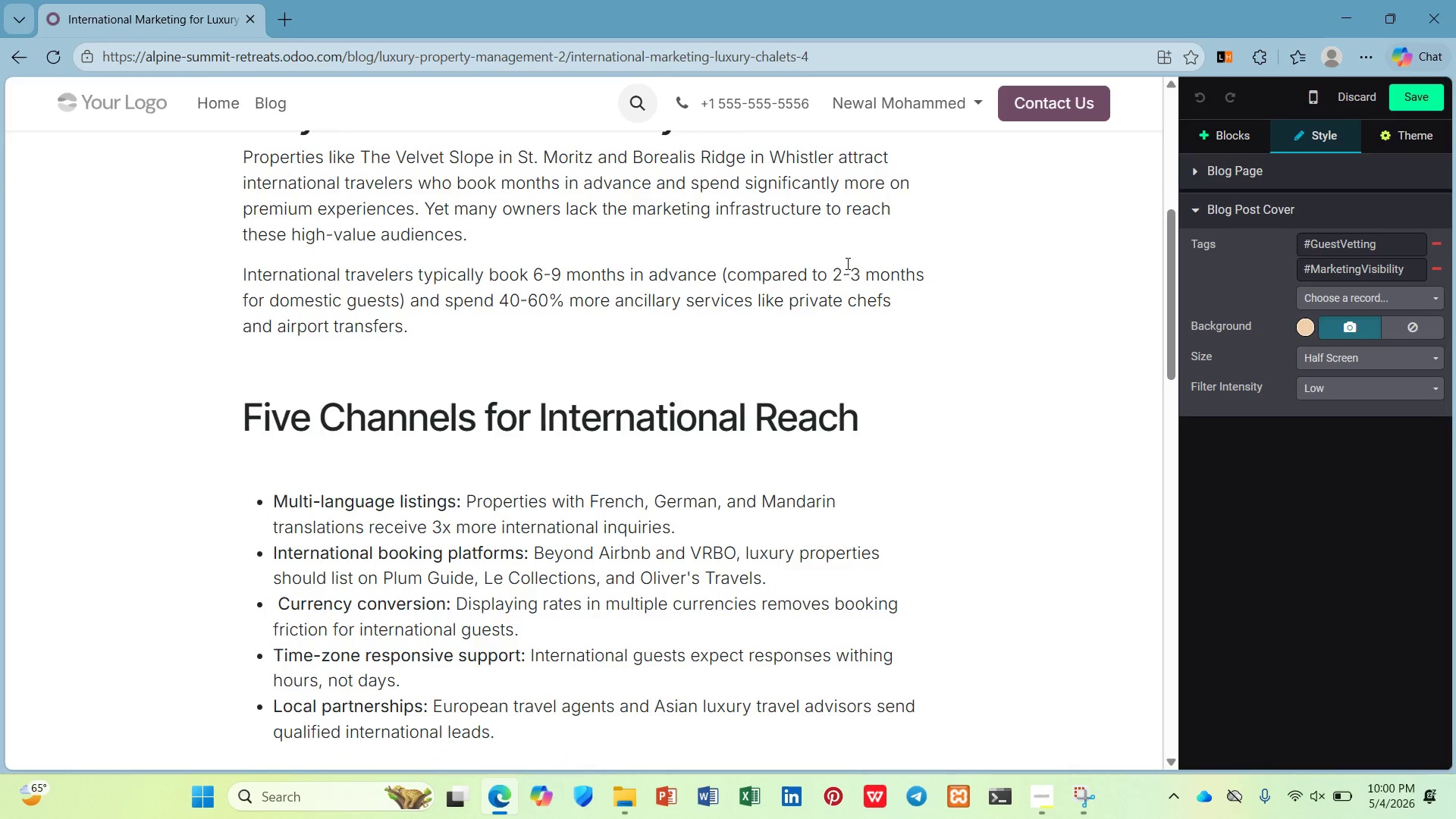 
scroll: coordinate [846, 263], scroll_direction: none, amount: 0.0
 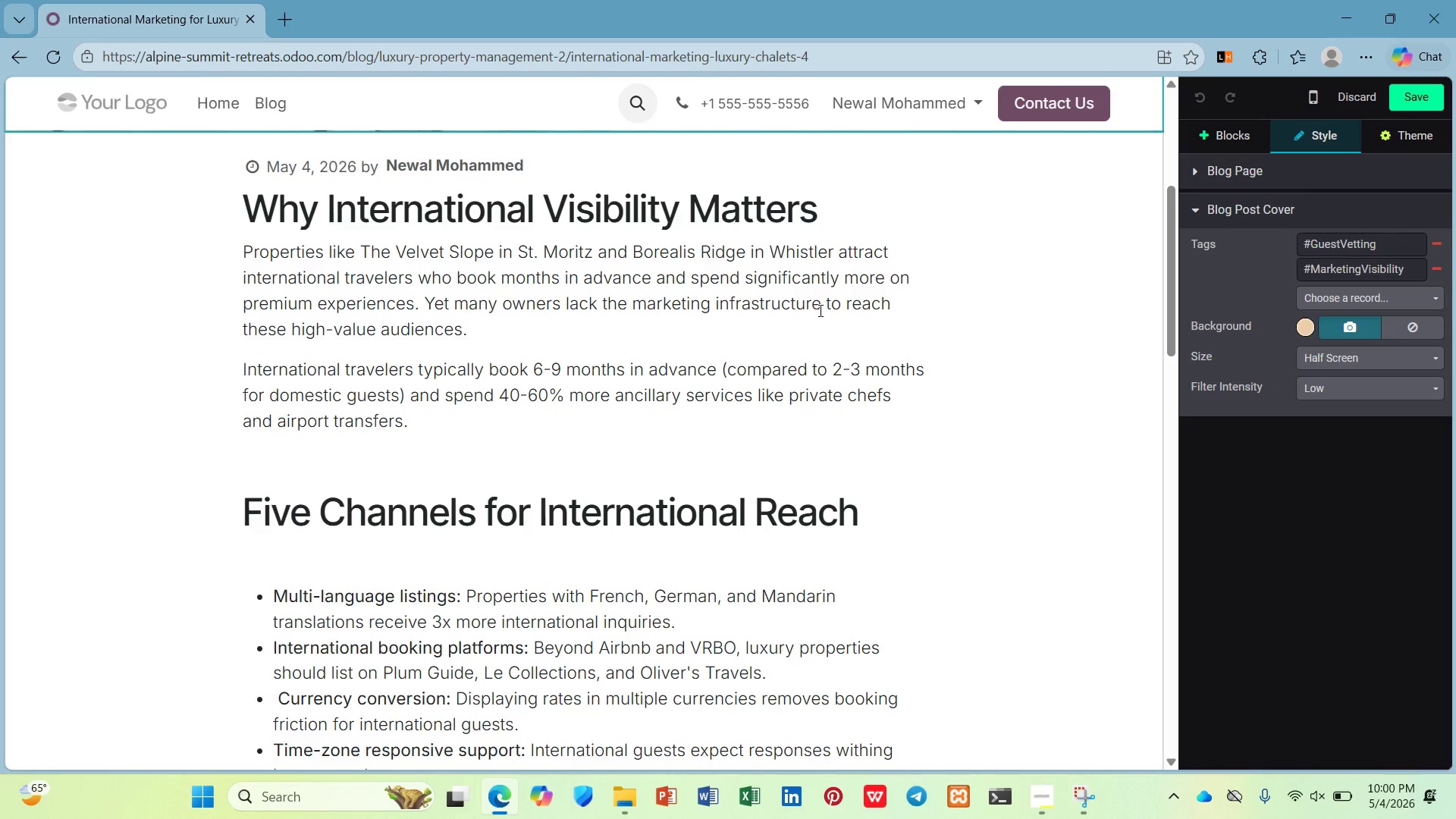 
scroll: coordinate [808, 292], scroll_direction: down, amount: 8.0
 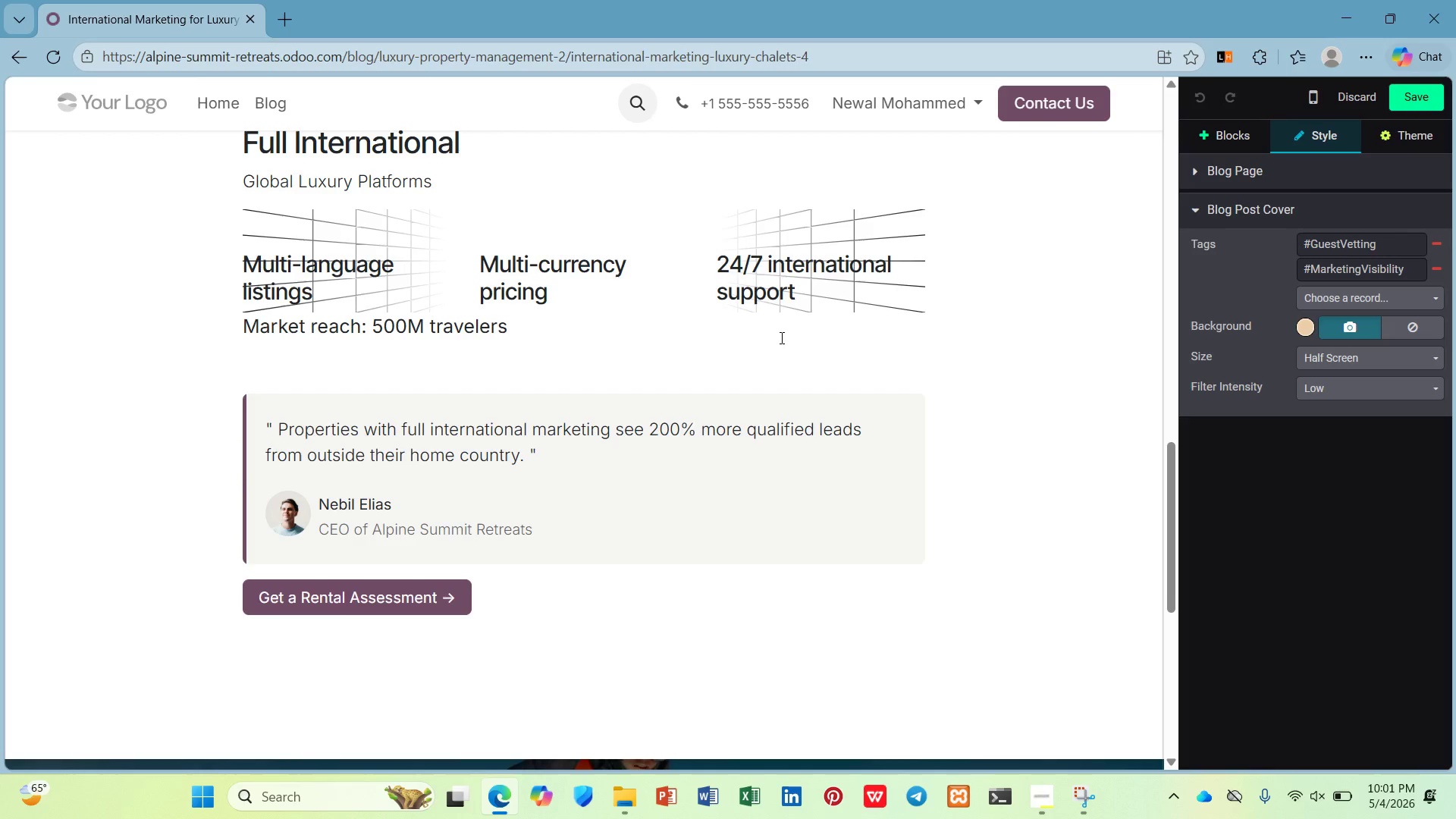 
wait(7.42)
 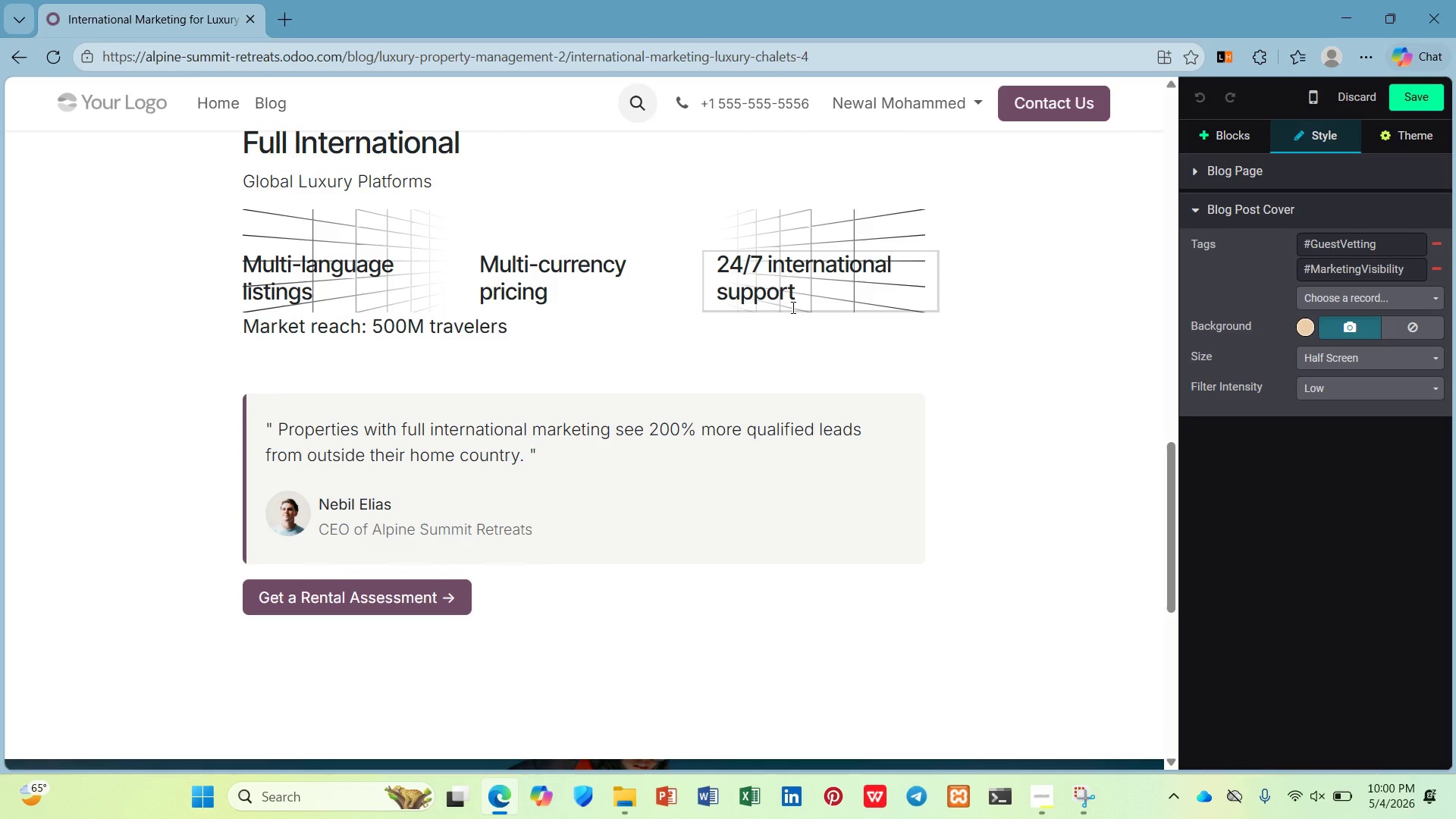 
scroll: coordinate [764, 397], scroll_direction: down, amount: 2.0
 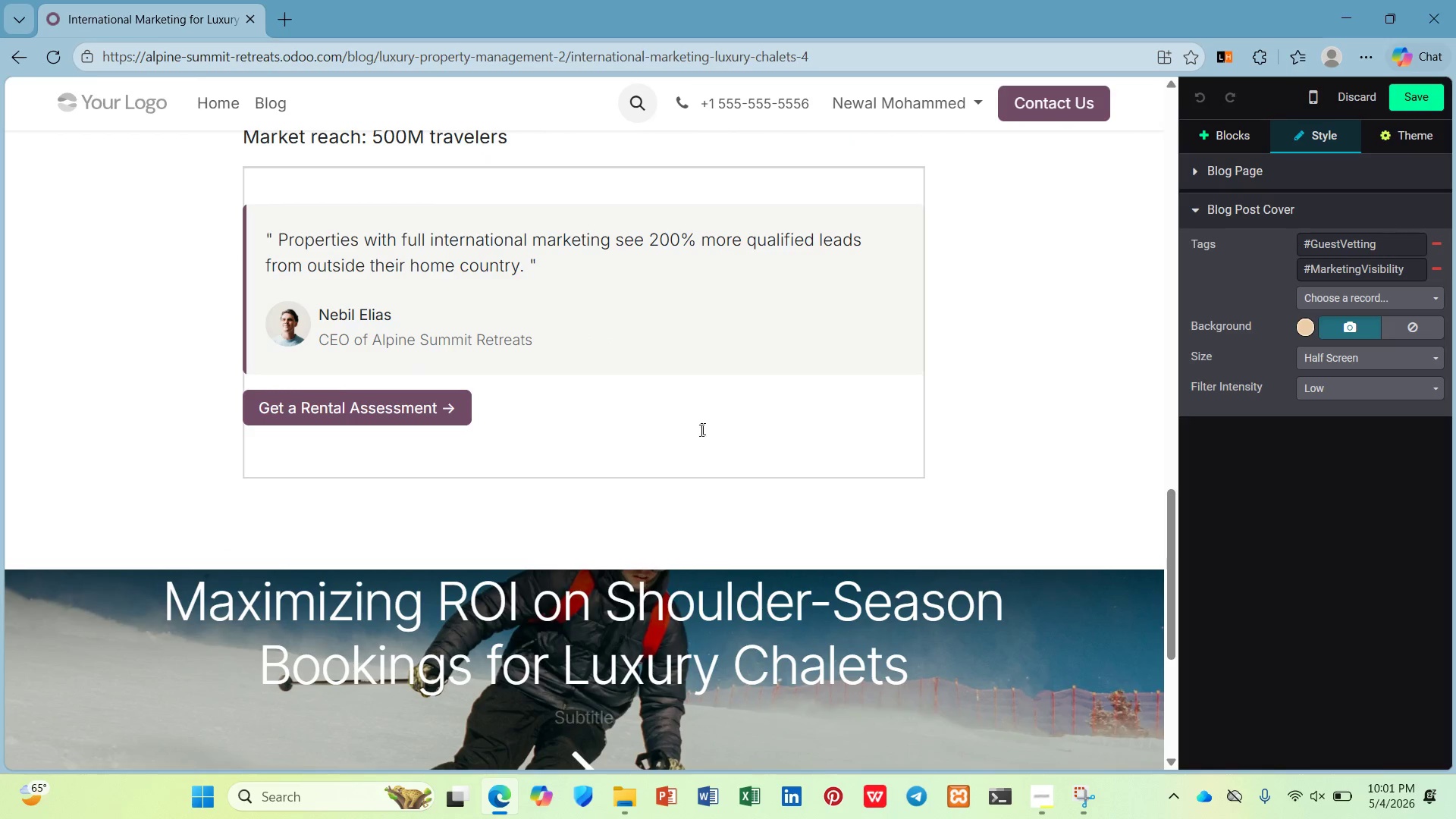 
left_click([698, 430])
 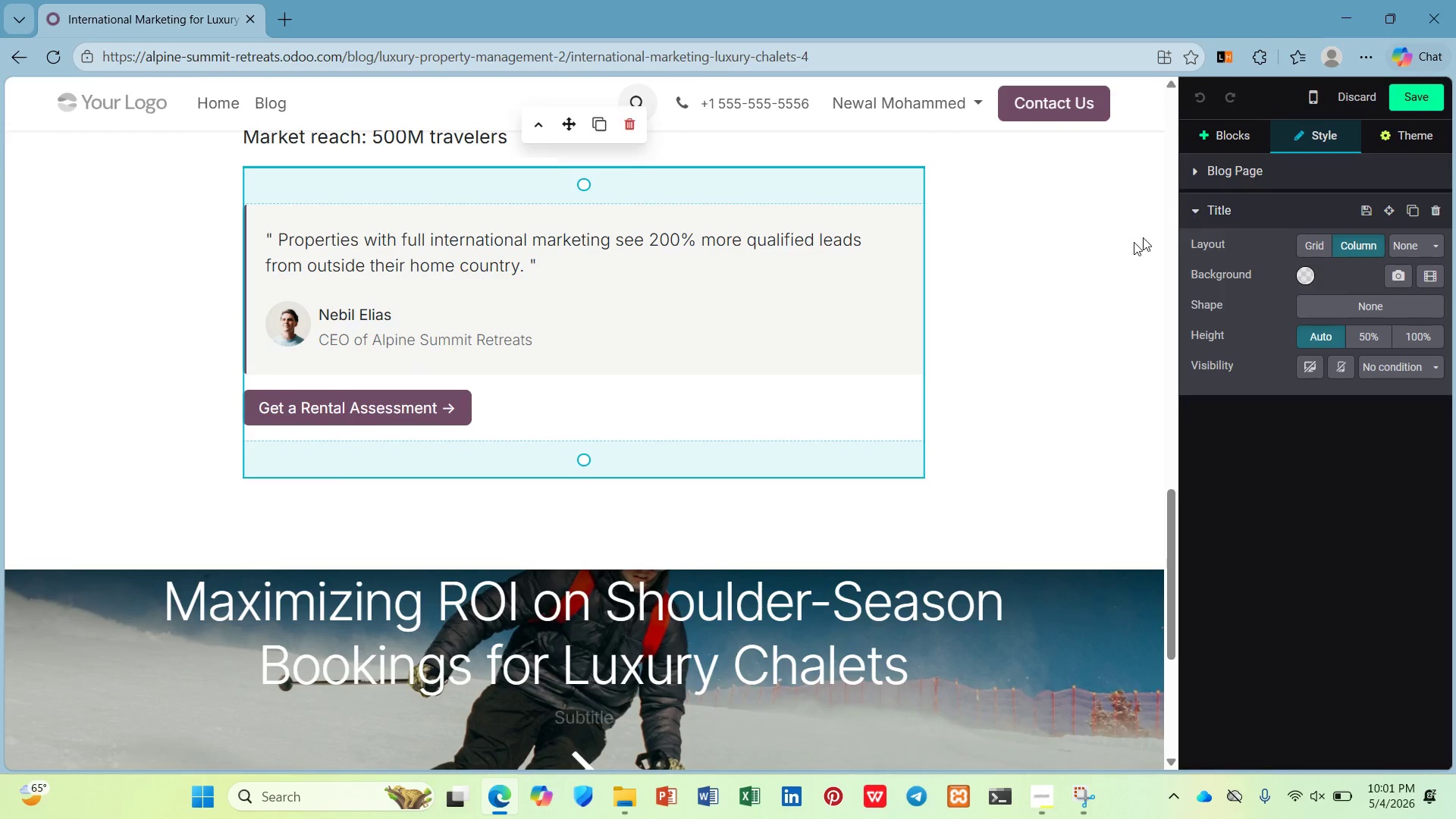 
left_click([1078, 281])
 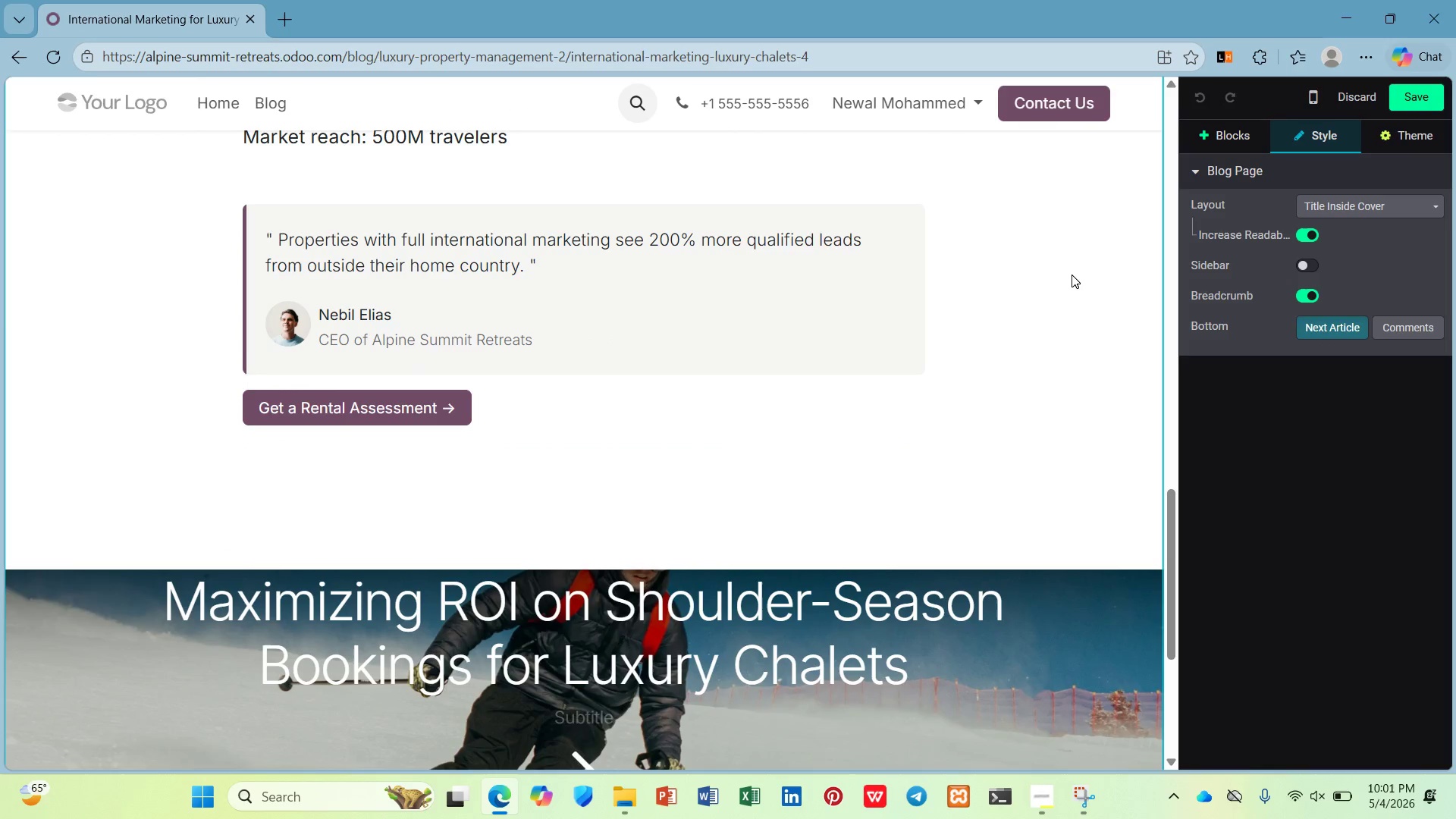 
scroll: coordinate [1068, 275], scroll_direction: up, amount: 8.0
 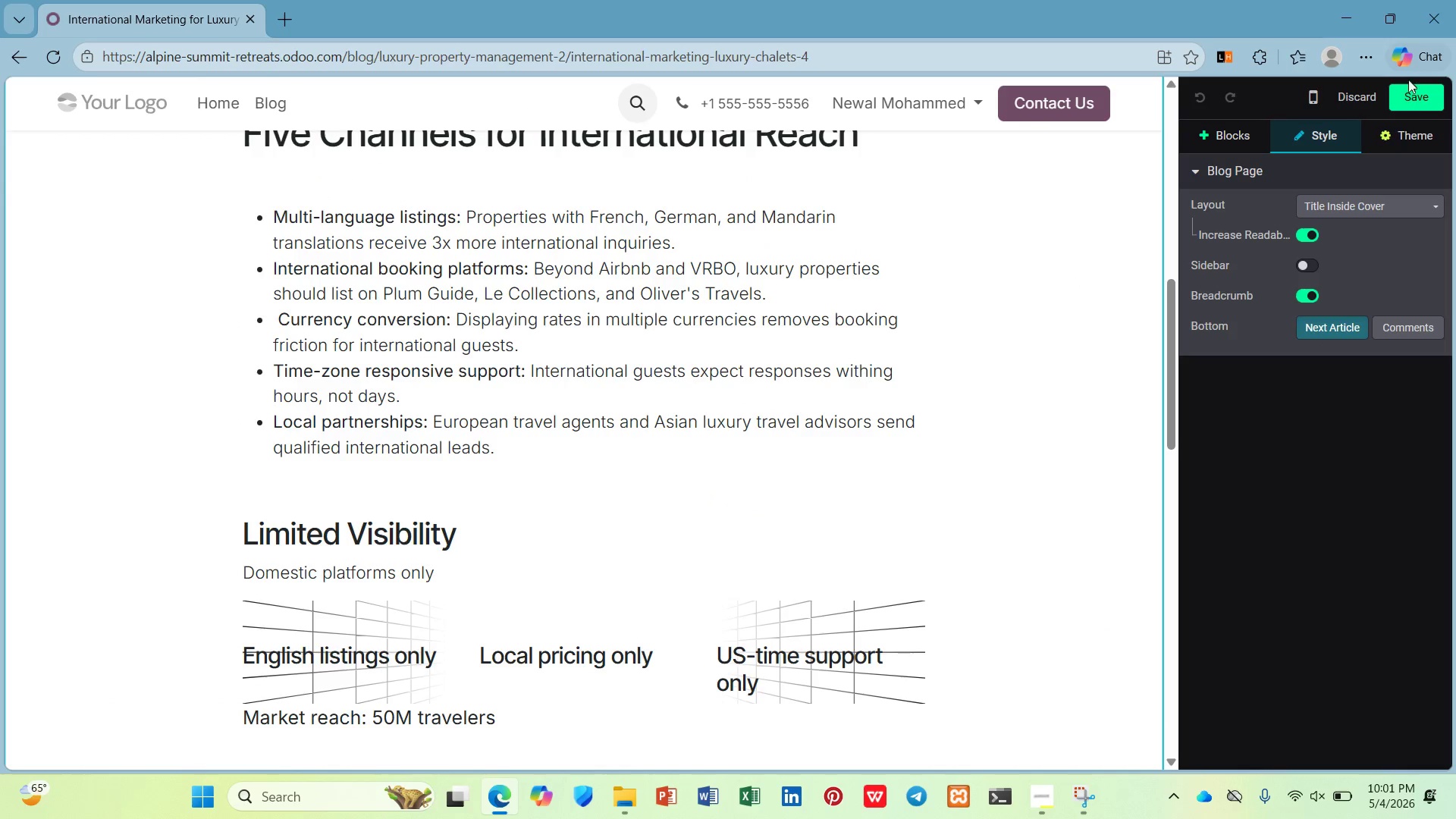 
left_click([1417, 113])
 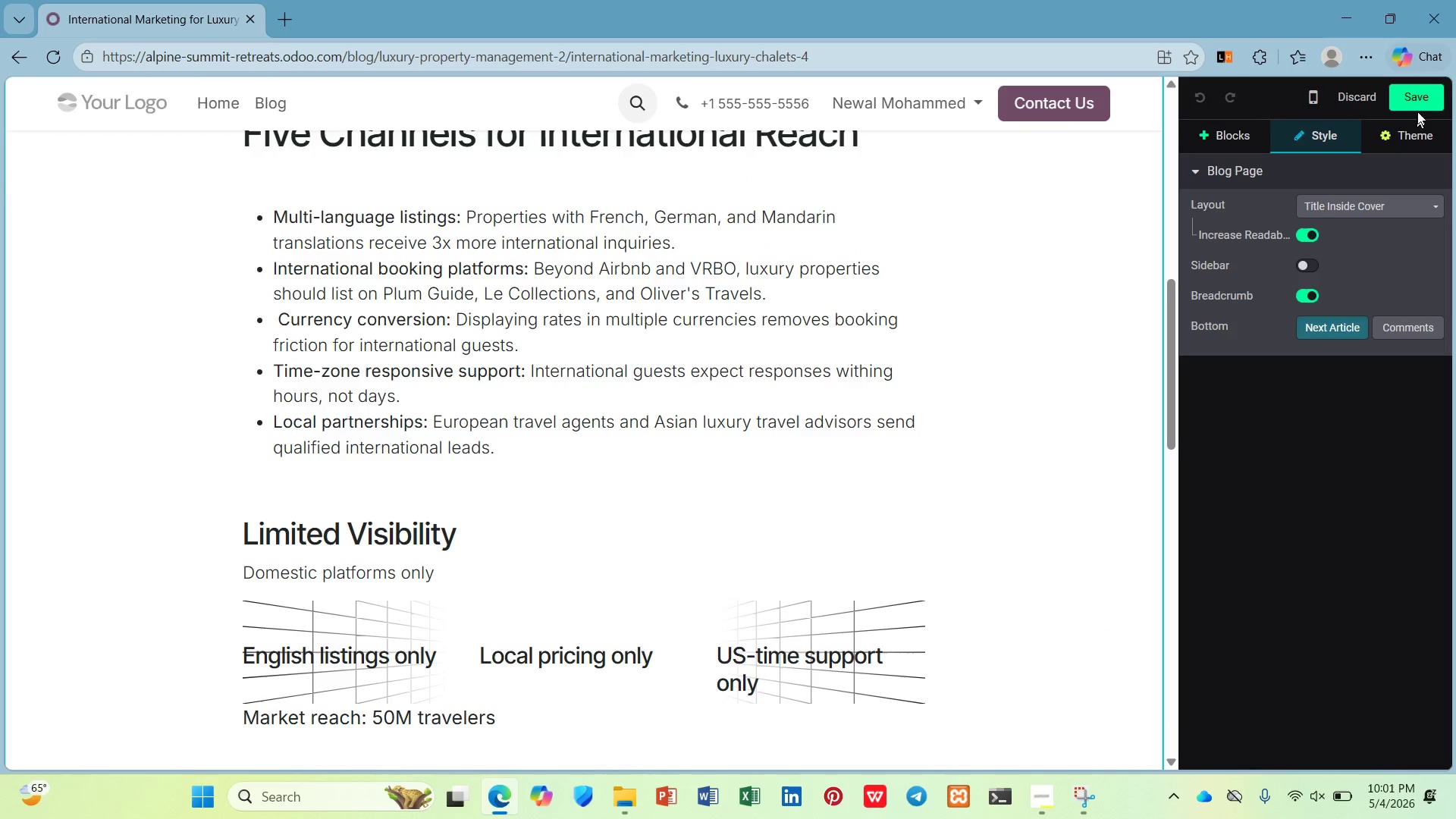 
left_click([1422, 102])
 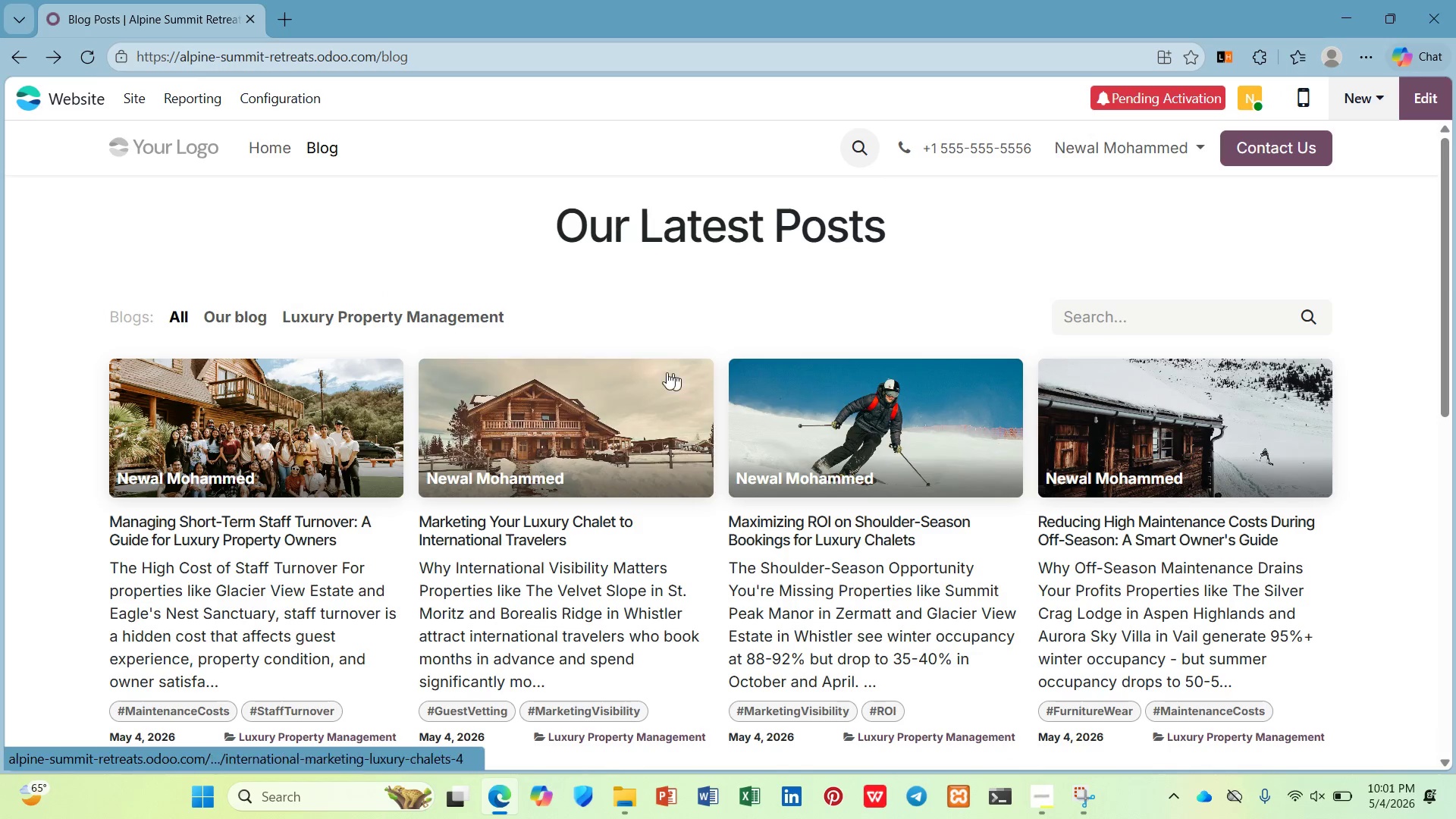 
wait(5.17)
 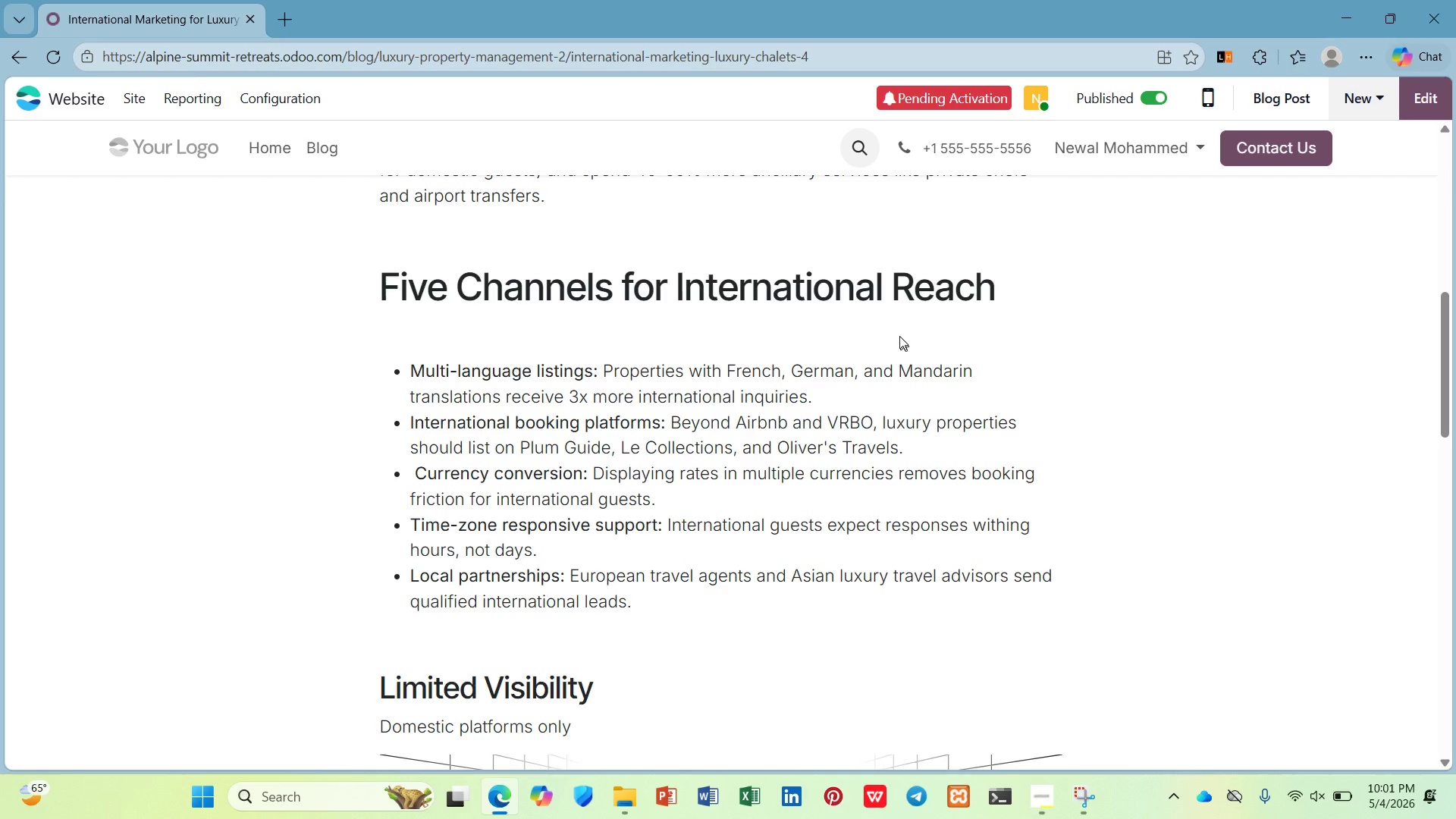 
left_click_drag(start_coordinate=[262, 450], to_coordinate=[254, 455])
 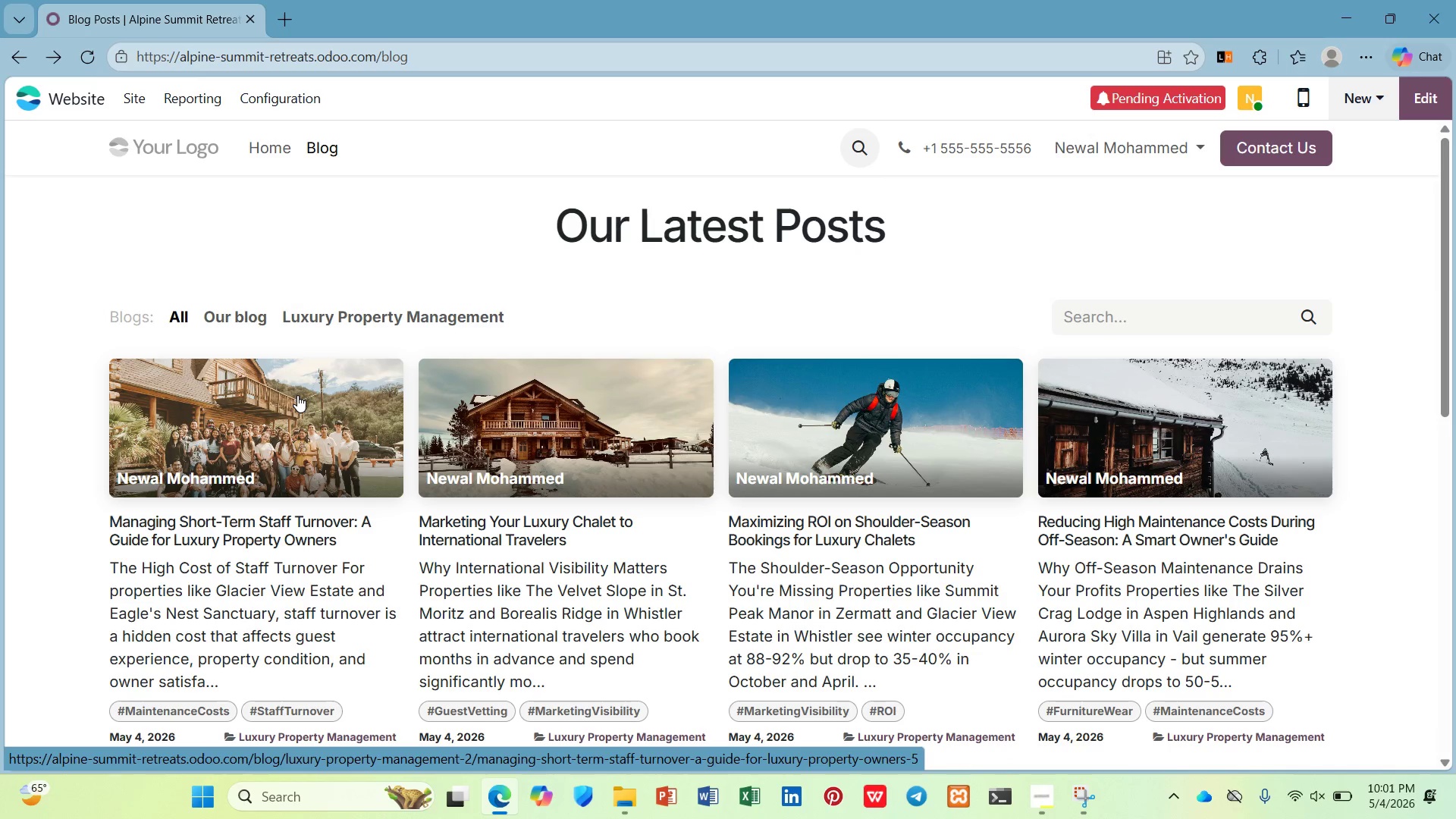 
left_click([297, 395])
 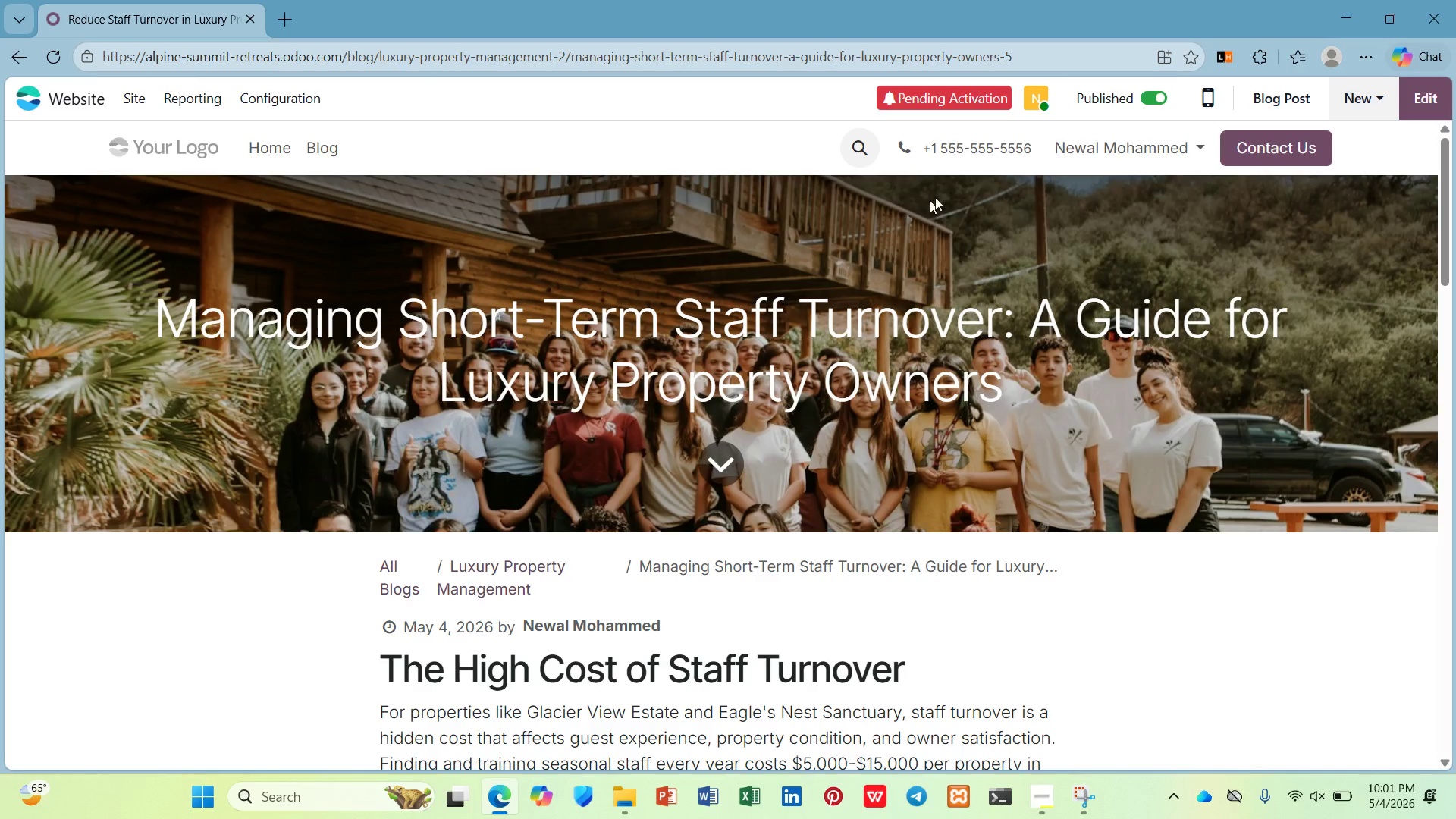 
left_click([1417, 110])
 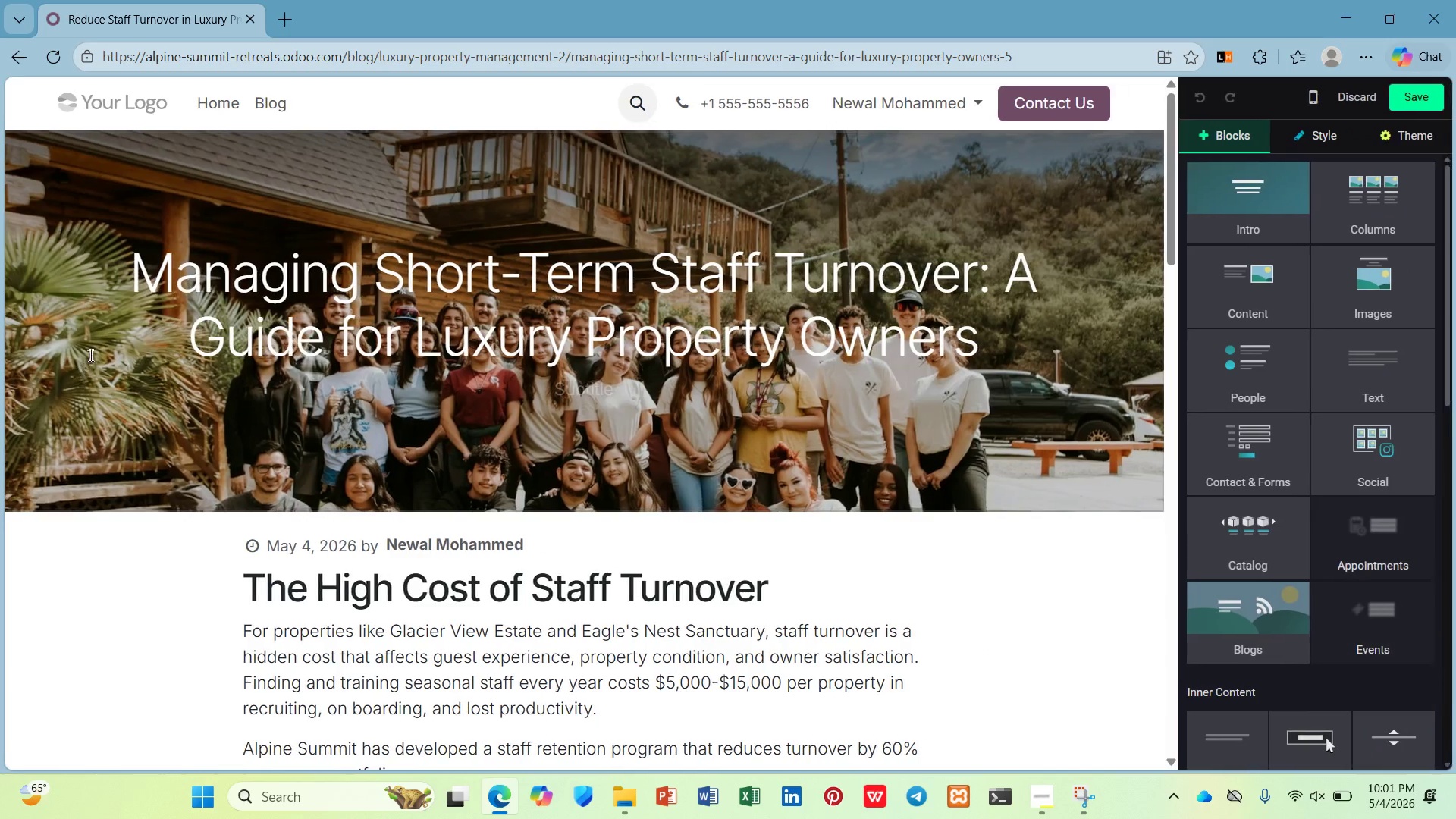 
left_click([234, 283])
 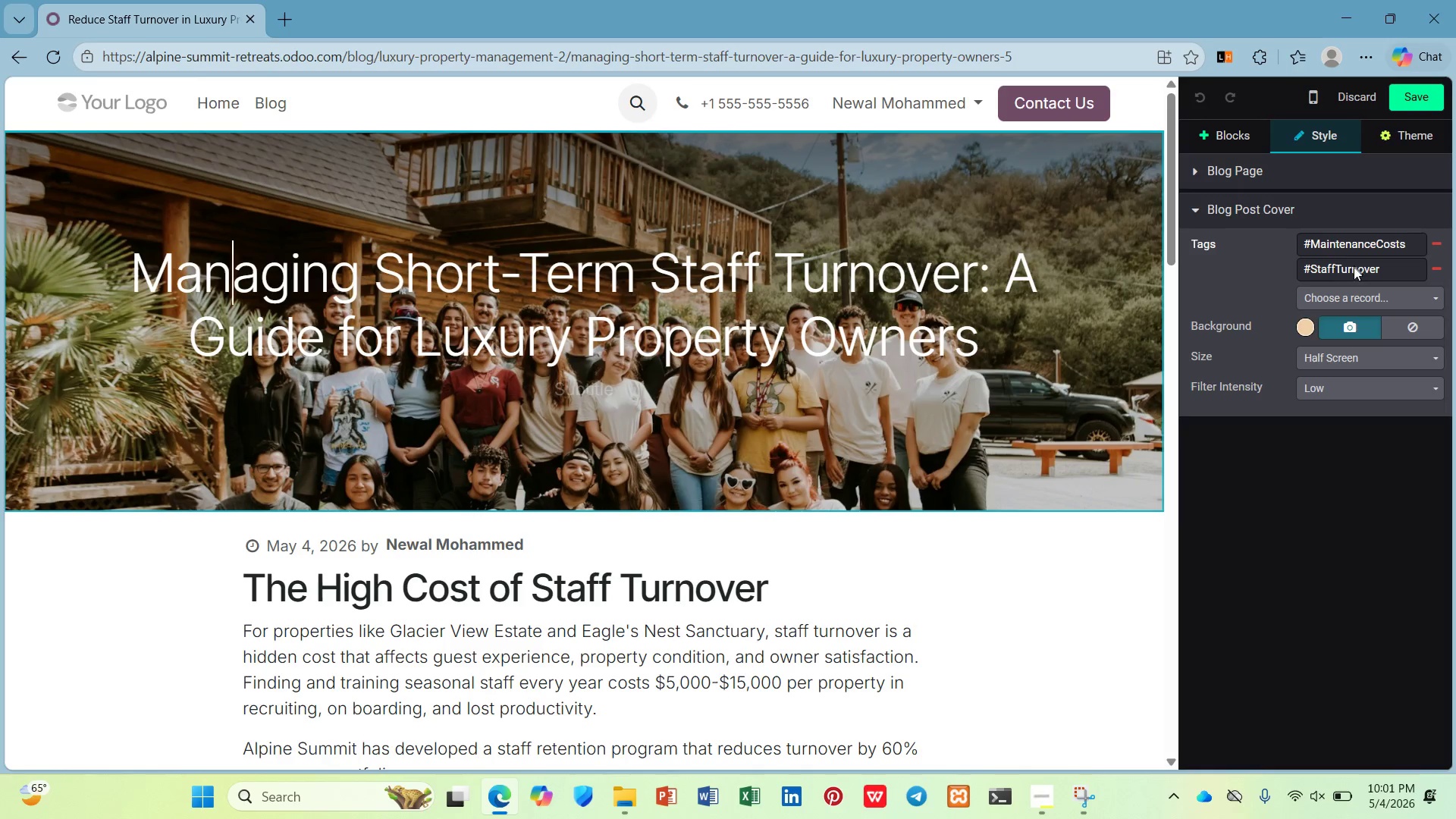 
scroll: coordinate [1031, 342], scroll_direction: down, amount: 7.0
 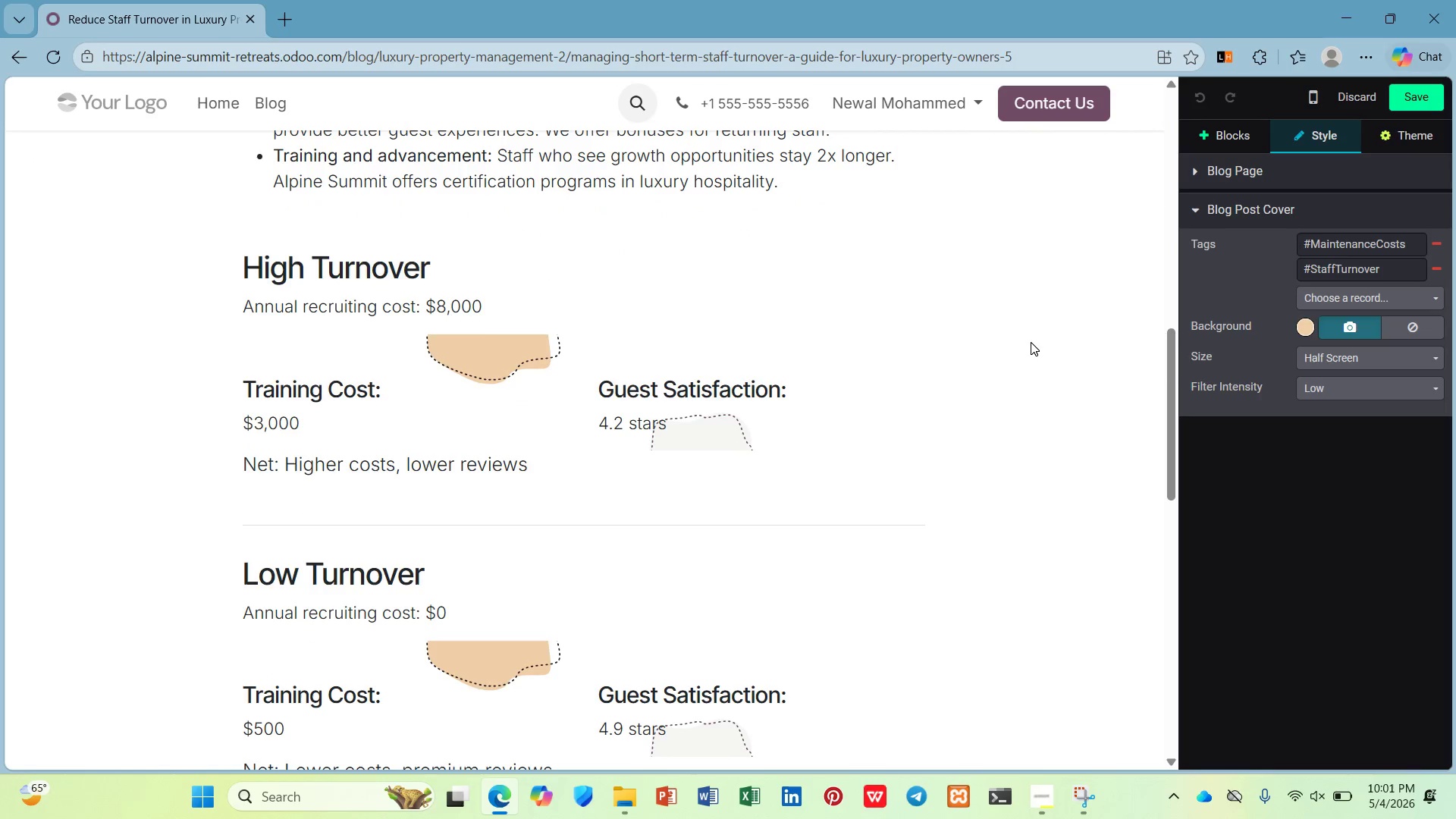 
scroll: coordinate [1030, 344], scroll_direction: down, amount: 6.0
 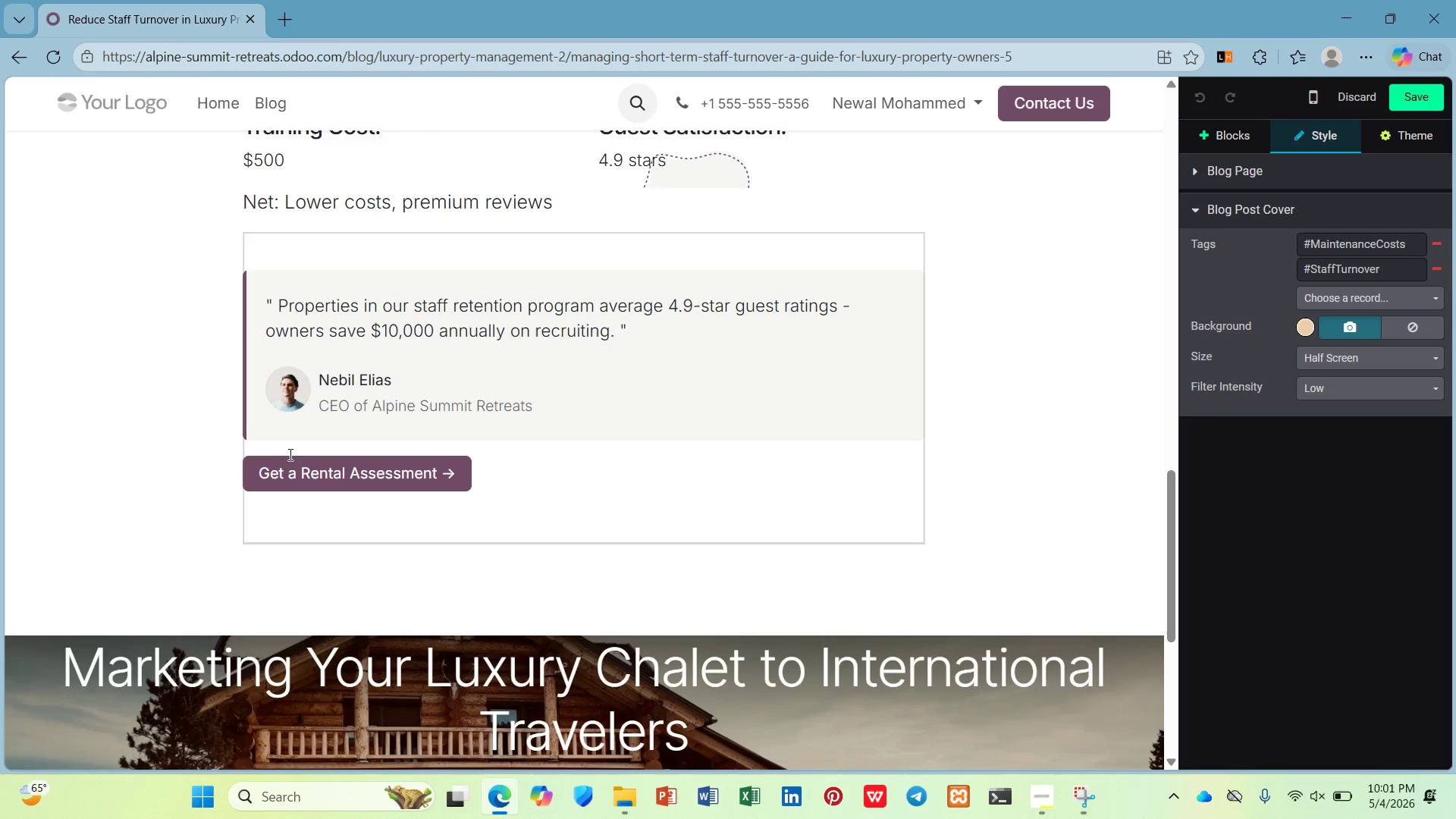 
left_click([286, 468])
 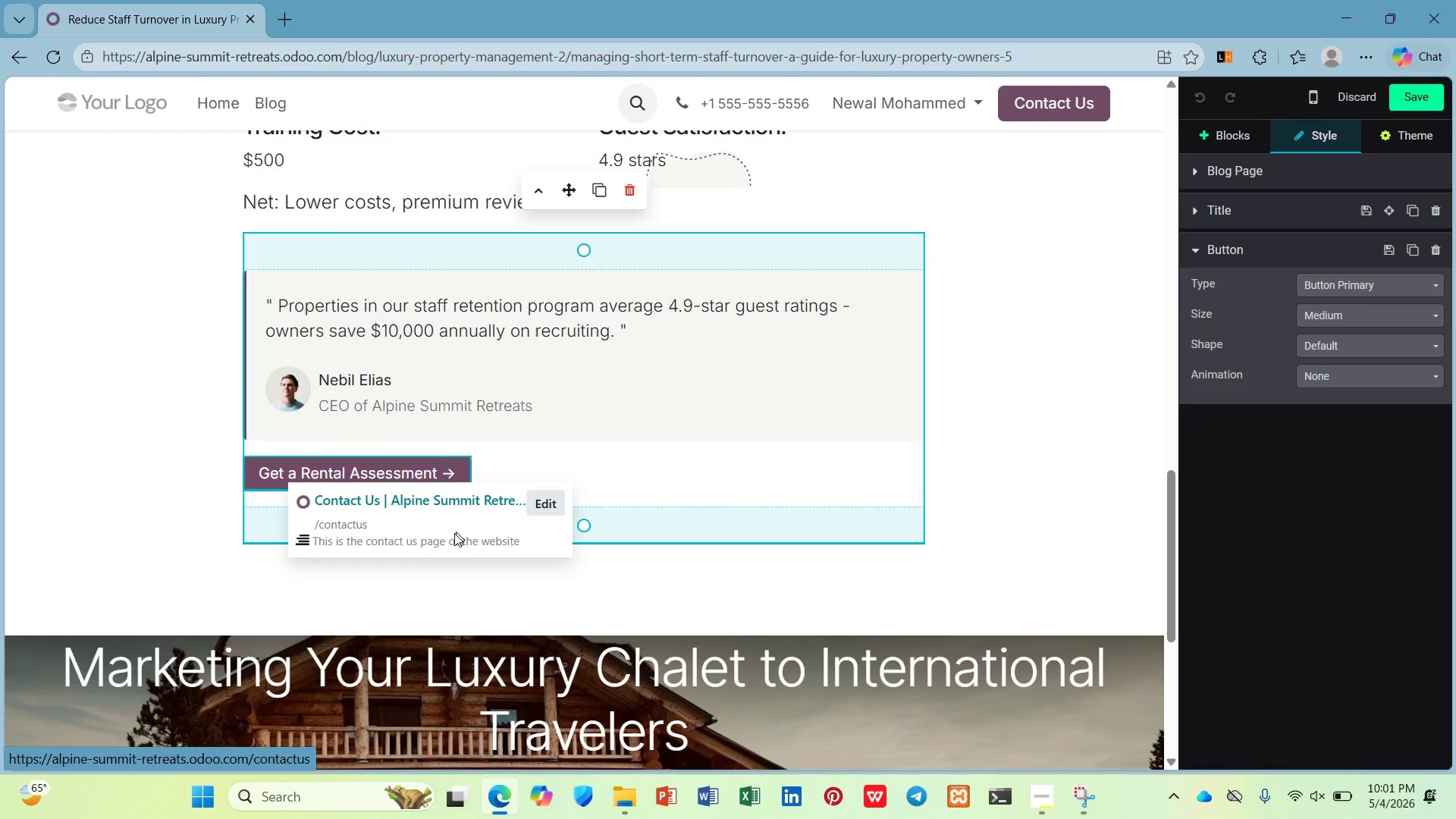 
scroll: coordinate [414, 566], scroll_direction: down, amount: 4.0
 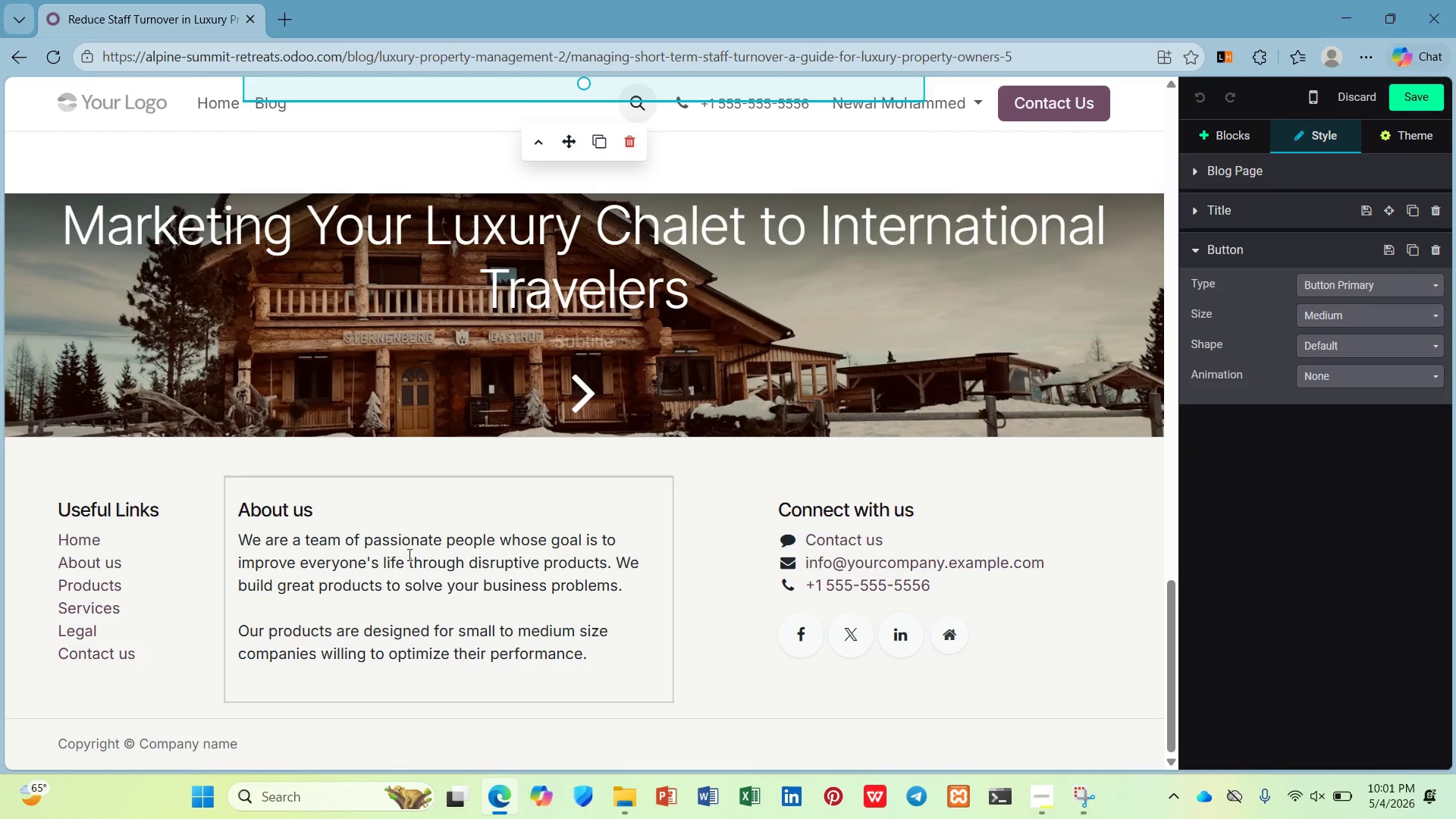 
scroll: coordinate [643, 312], scroll_direction: up, amount: 6.0
 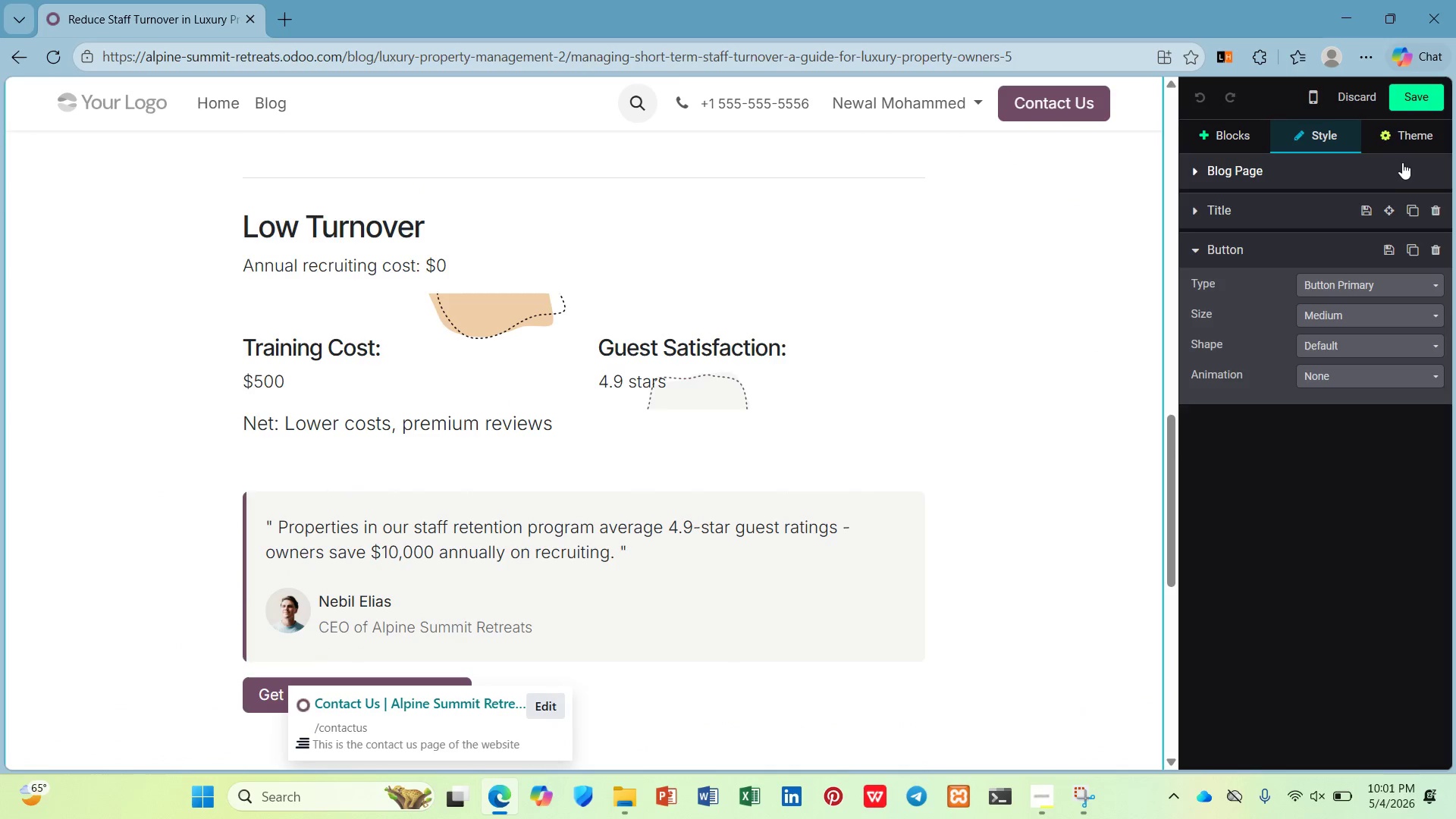 
left_click([1412, 97])
 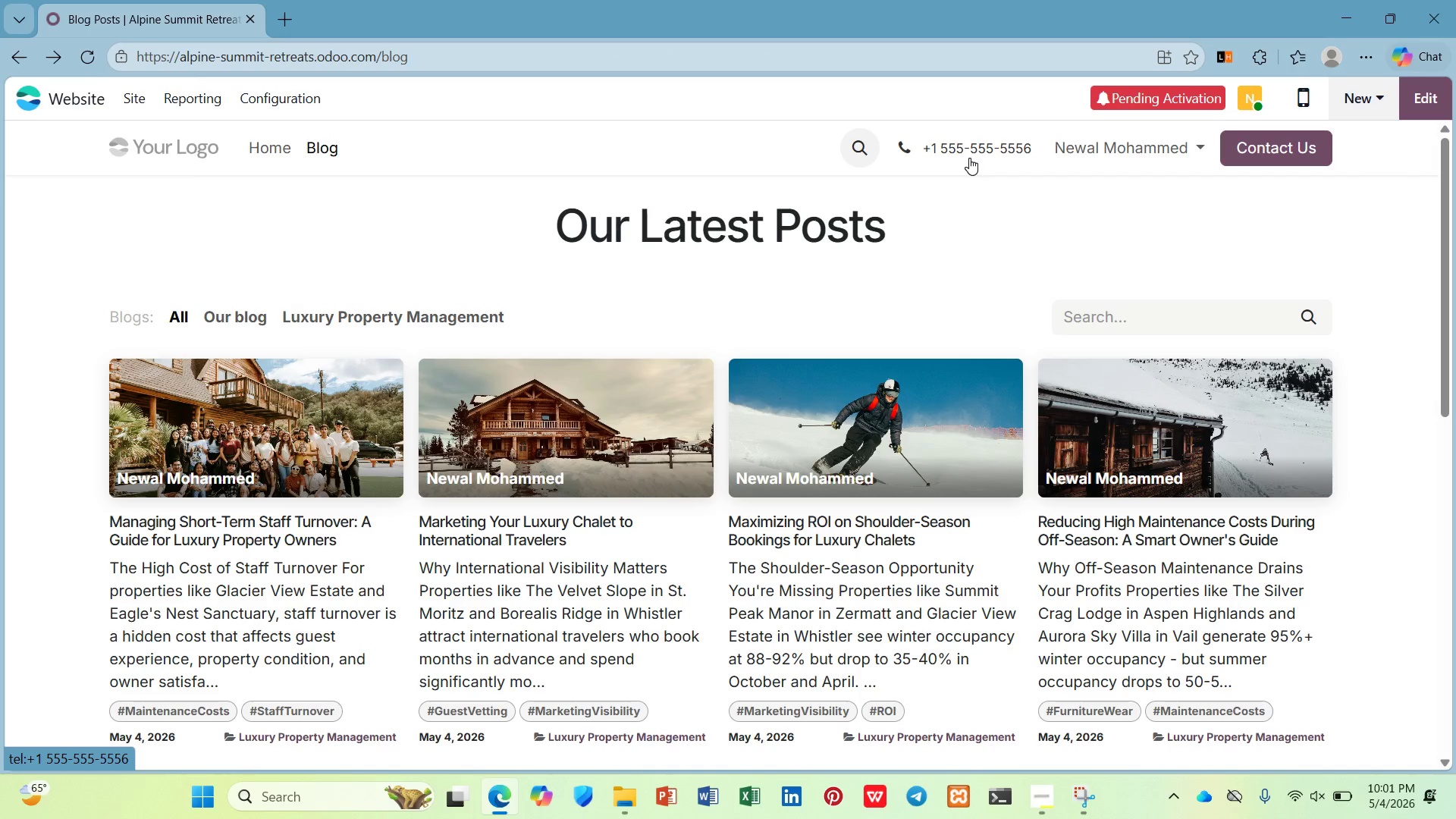 
scroll: coordinate [742, 229], scroll_direction: none, amount: 0.0
 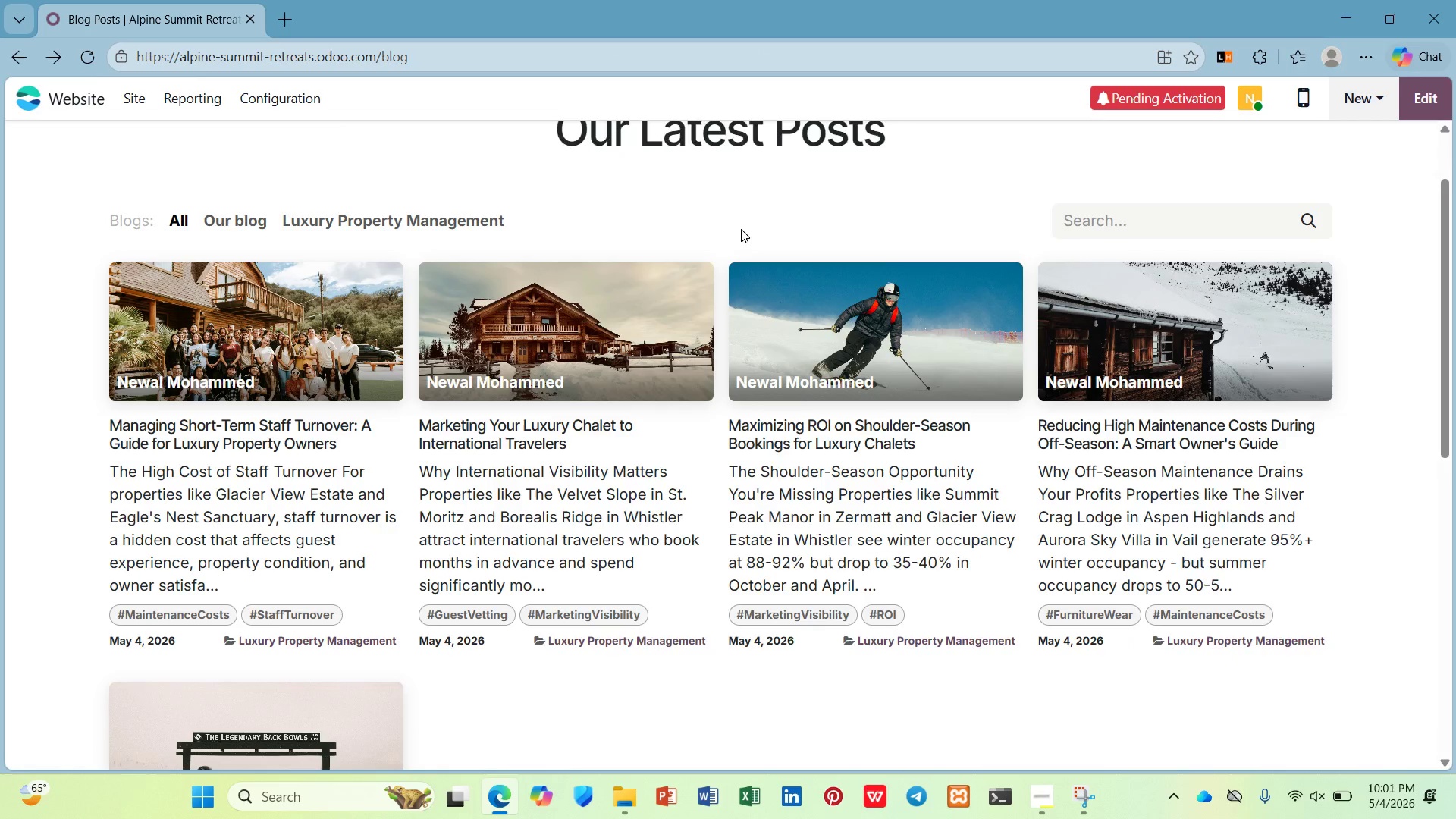 
scroll: coordinate [741, 229], scroll_direction: down, amount: 2.0
 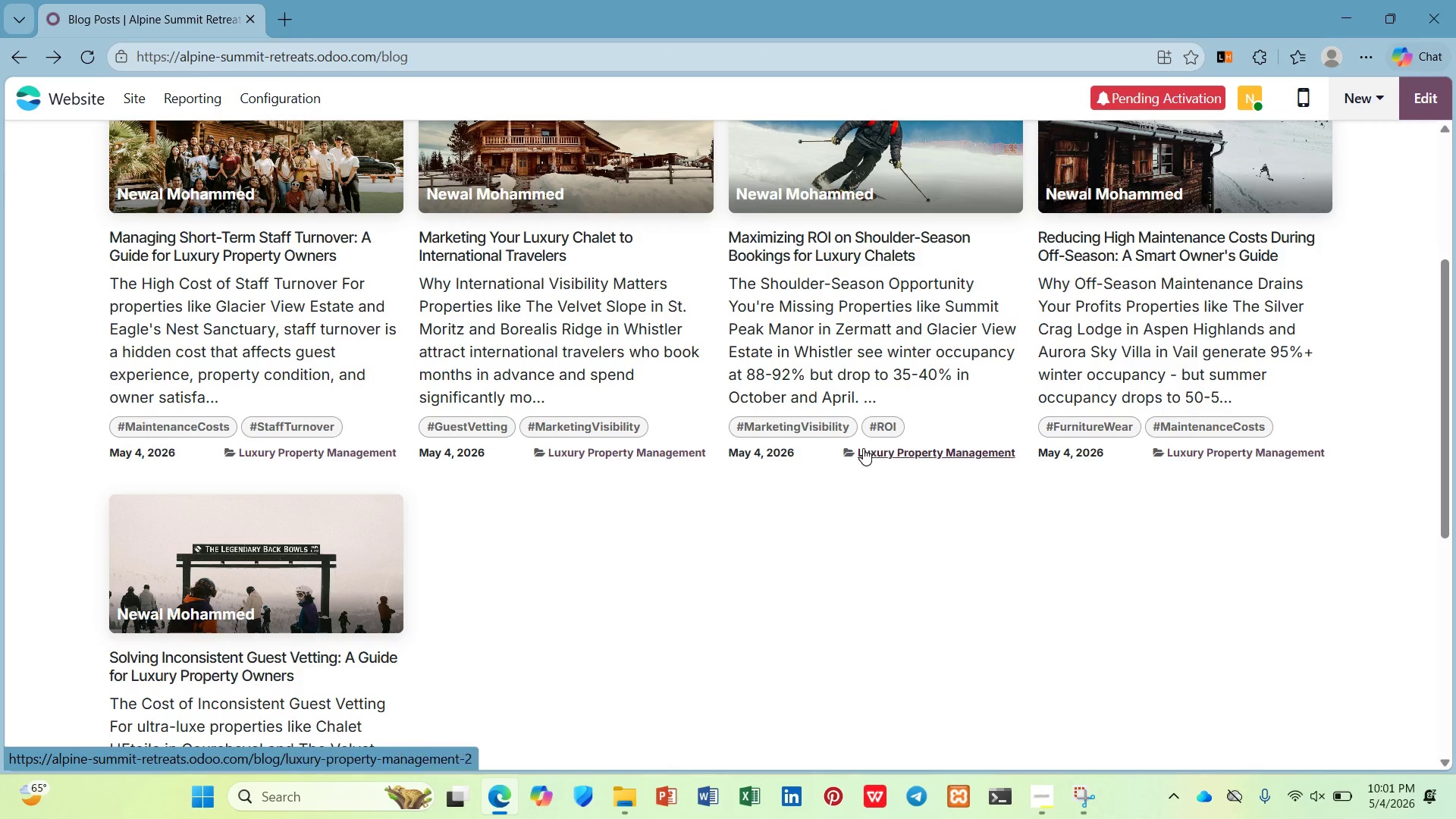 
left_click([892, 450])
 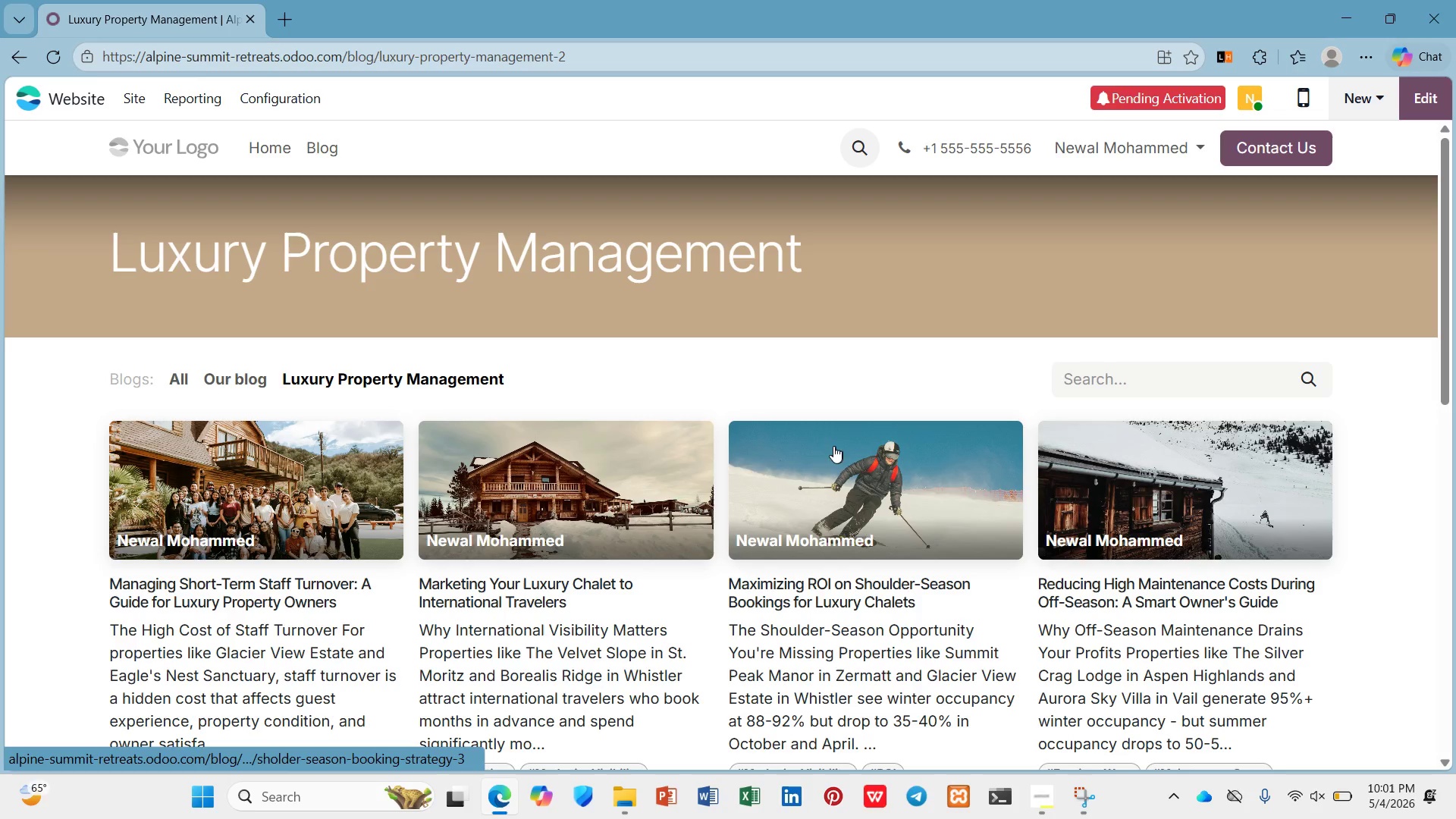 
scroll: coordinate [813, 443], scroll_direction: down, amount: 5.0
 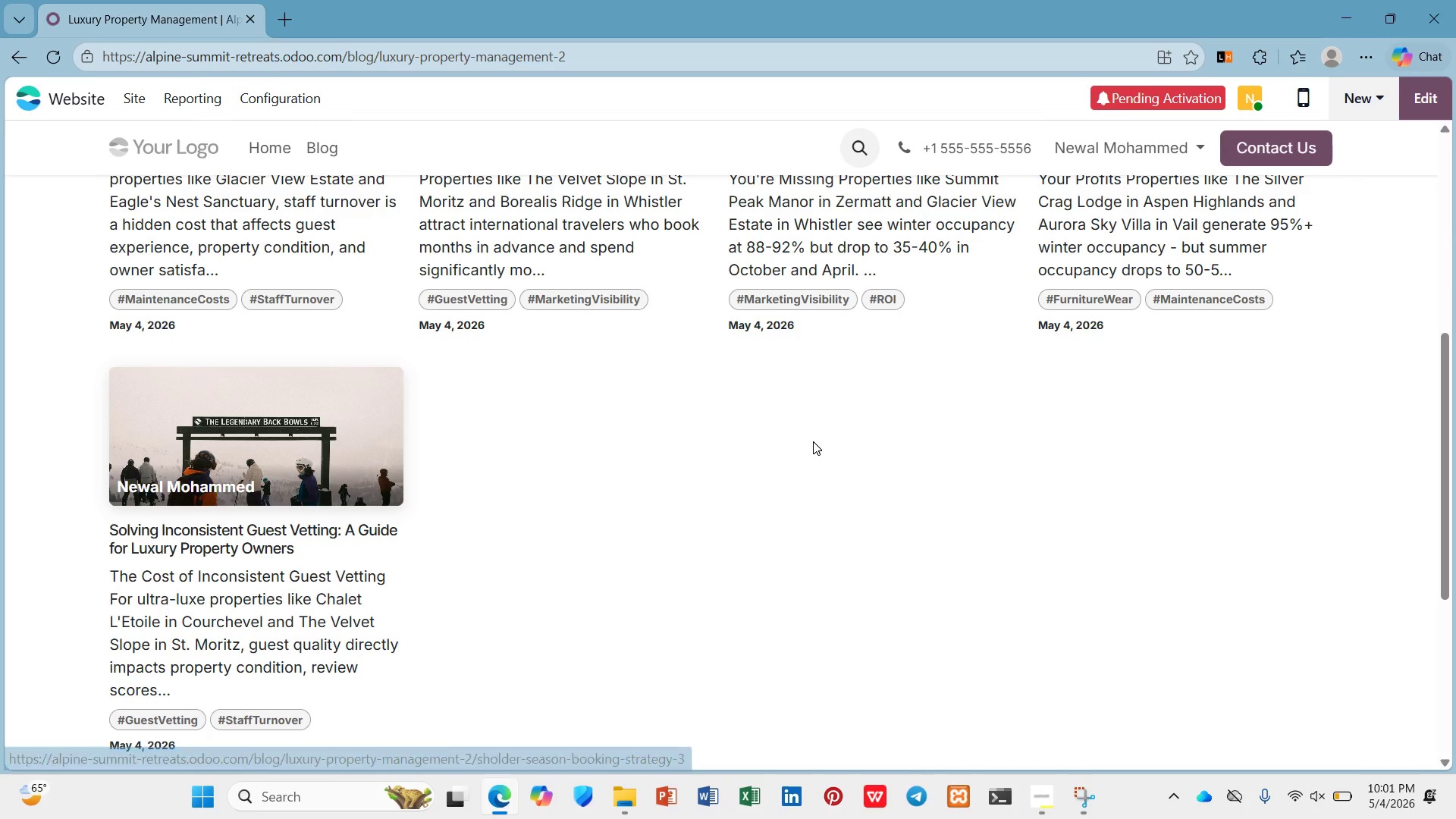 
scroll: coordinate [813, 441], scroll_direction: up, amount: 3.0
 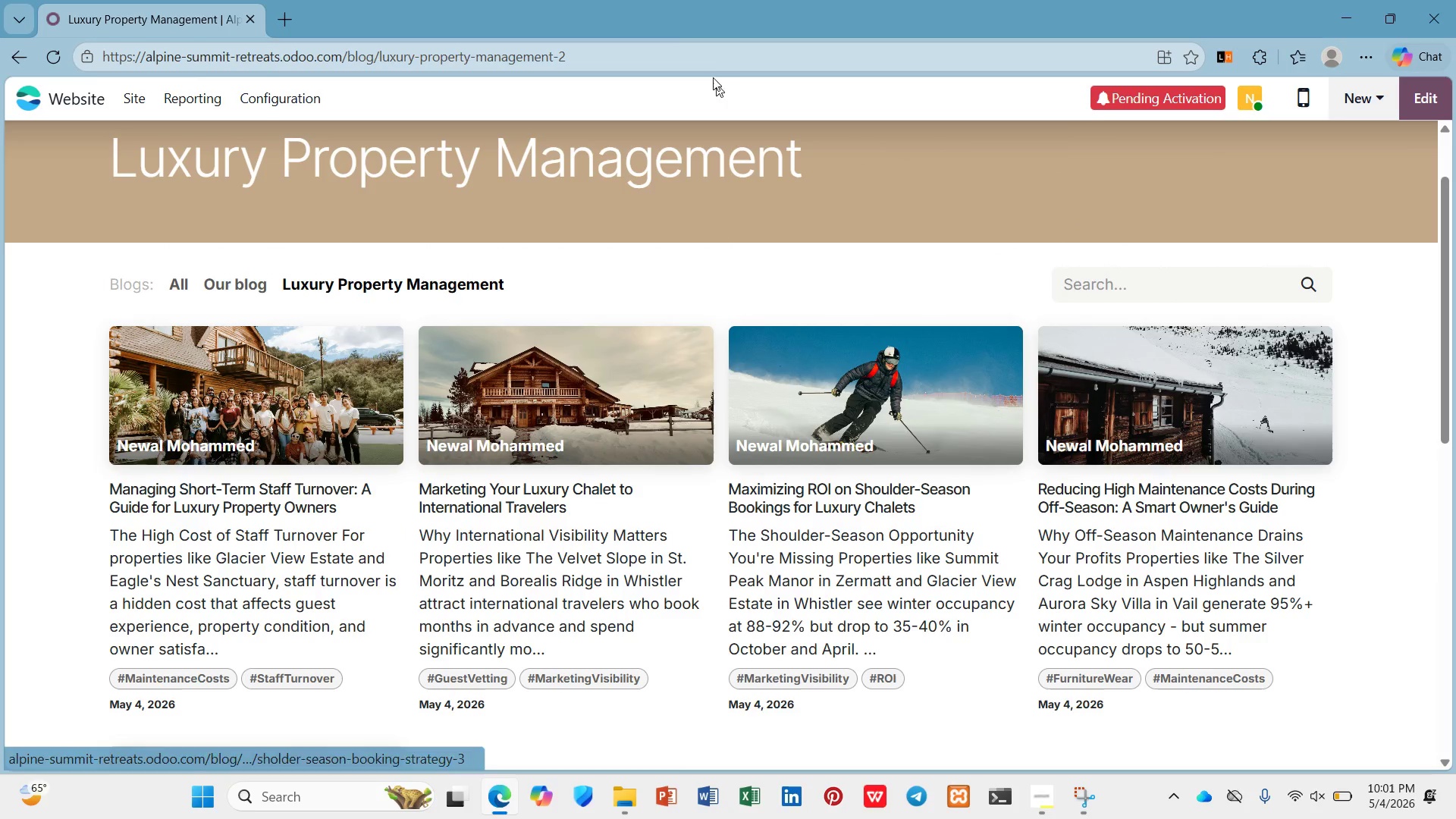 
left_click([665, 27])
 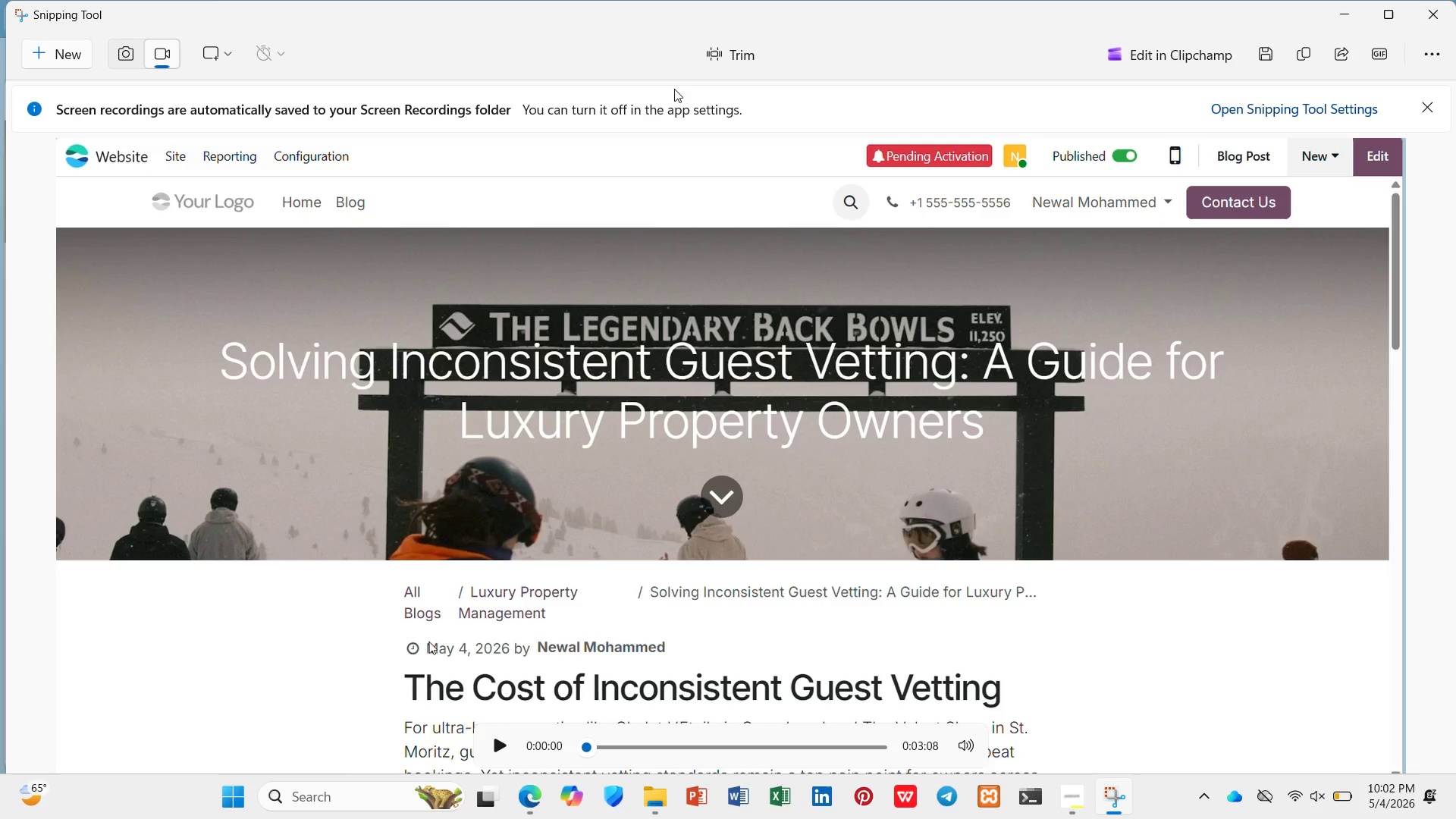 
wait(16.52)
 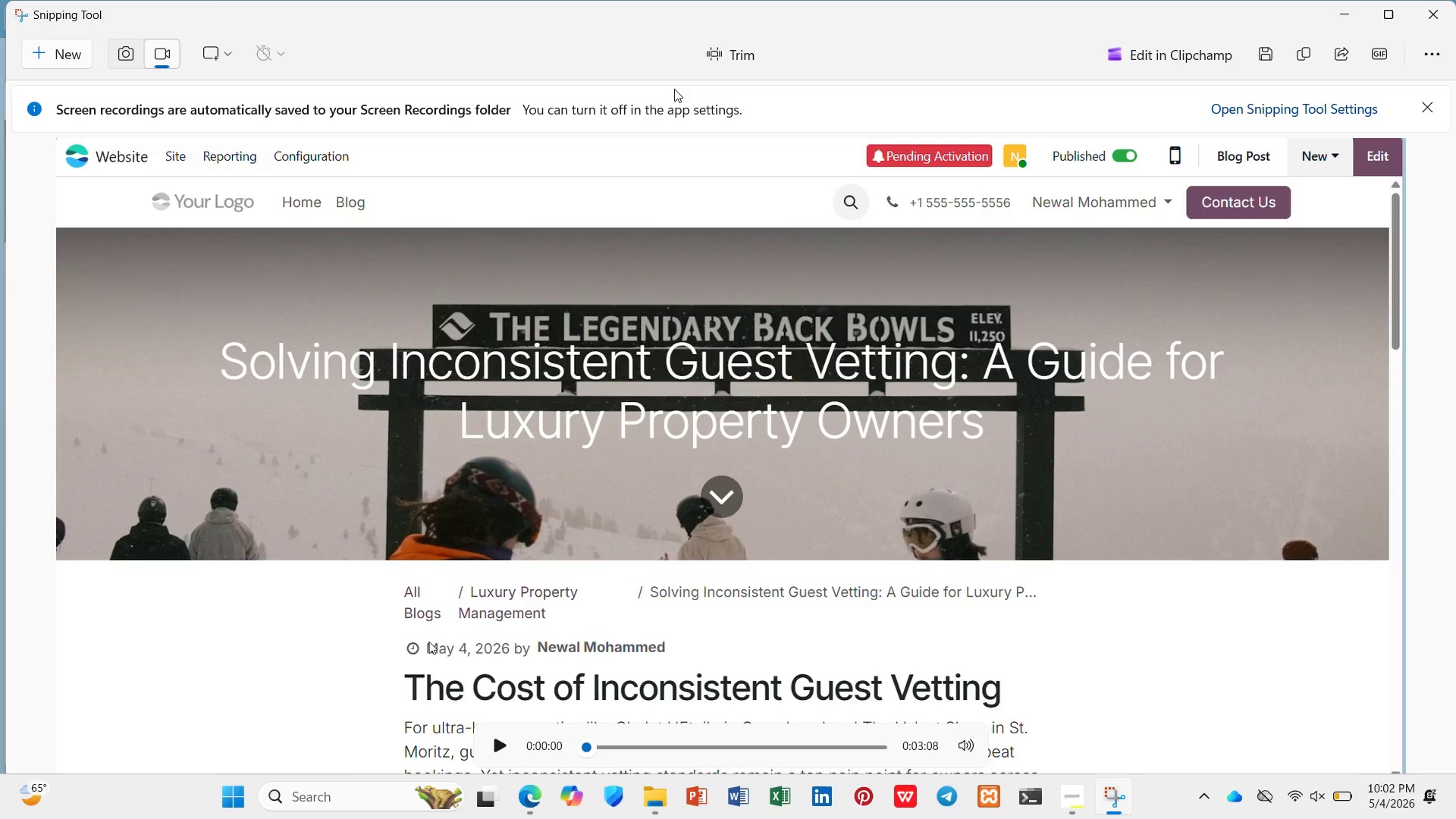 
left_click([1442, 20])
 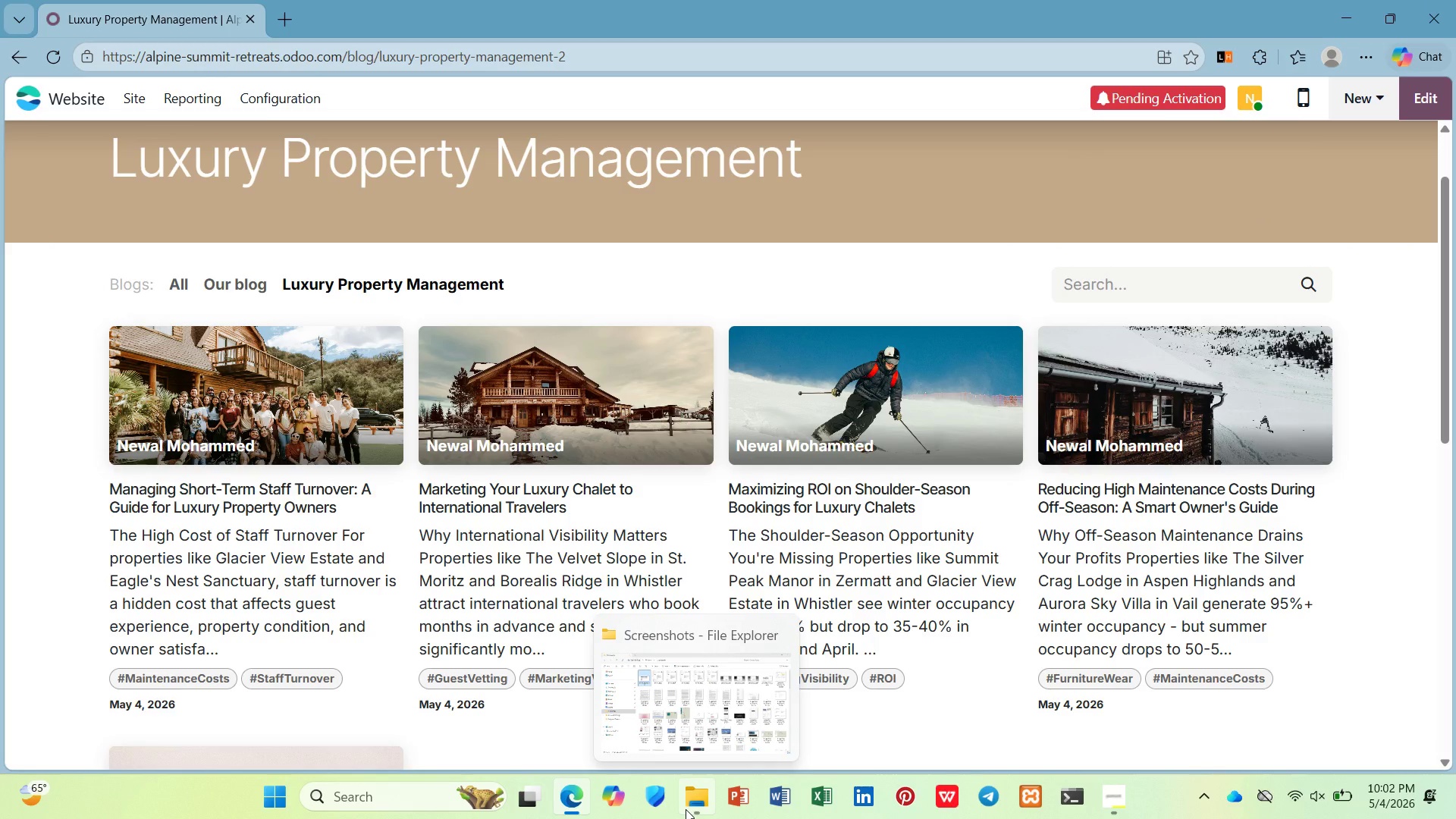 
wait(5.71)
 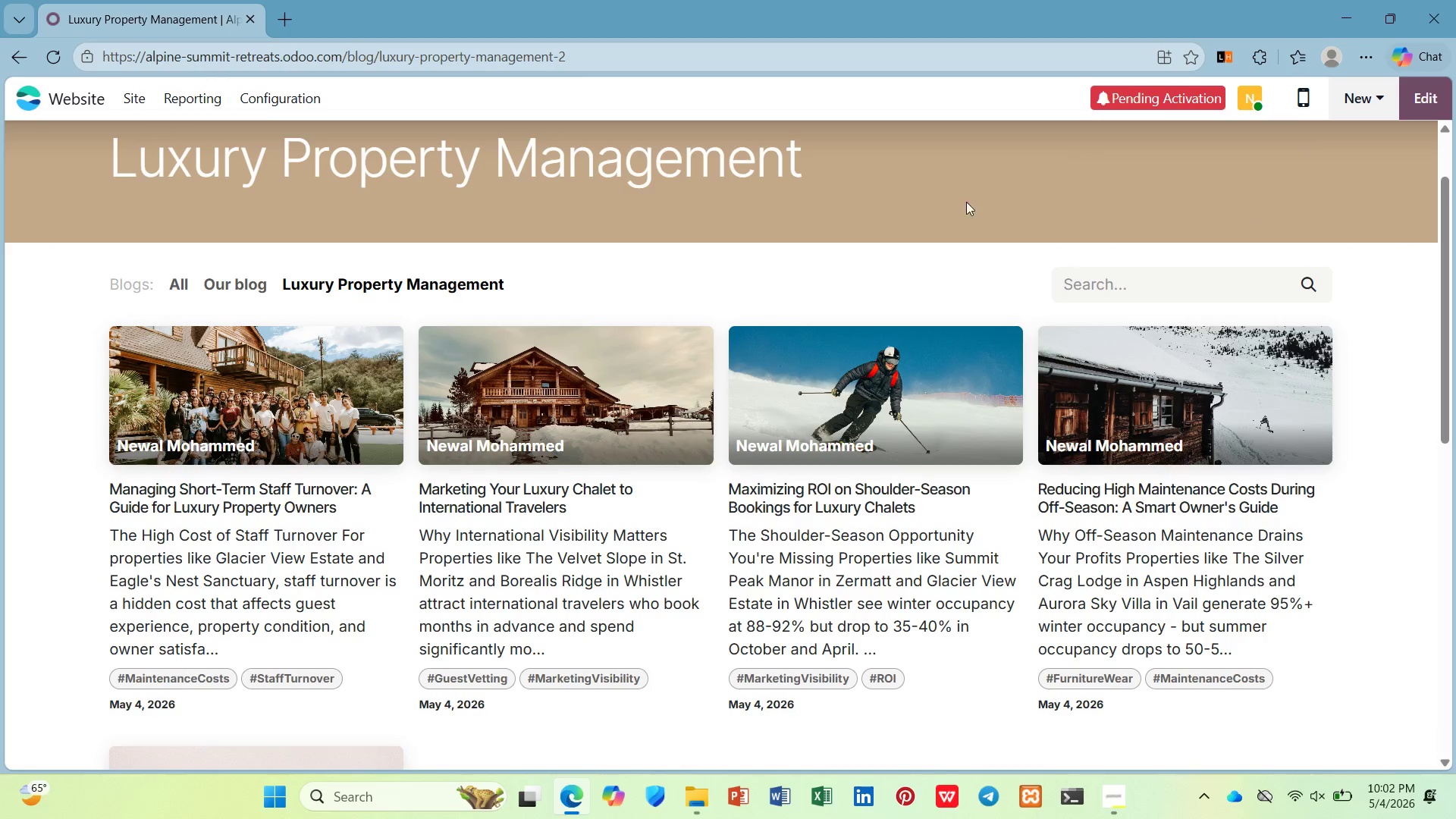 
mouse_move([663, 778])
 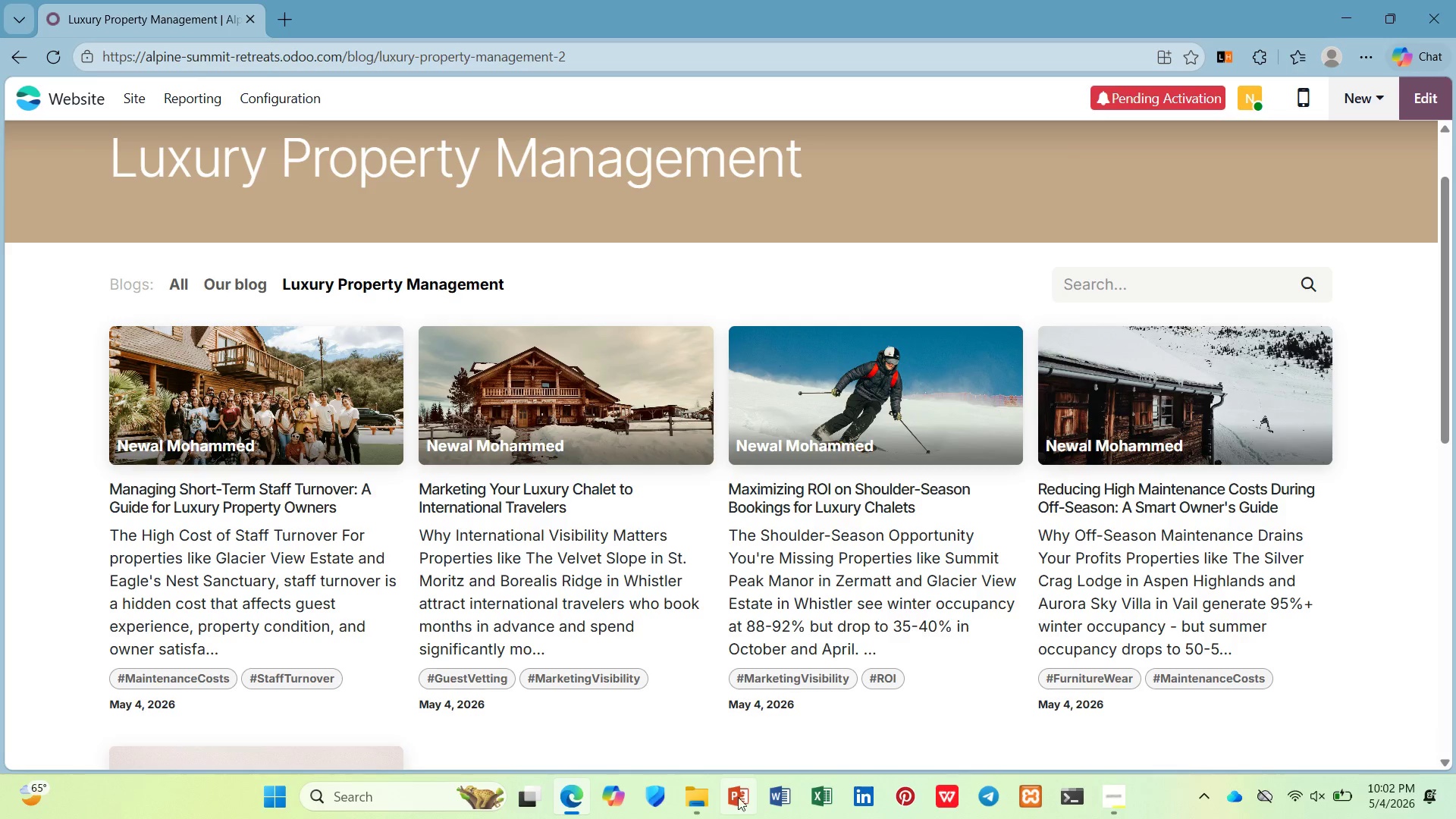 
left_click([698, 799])
 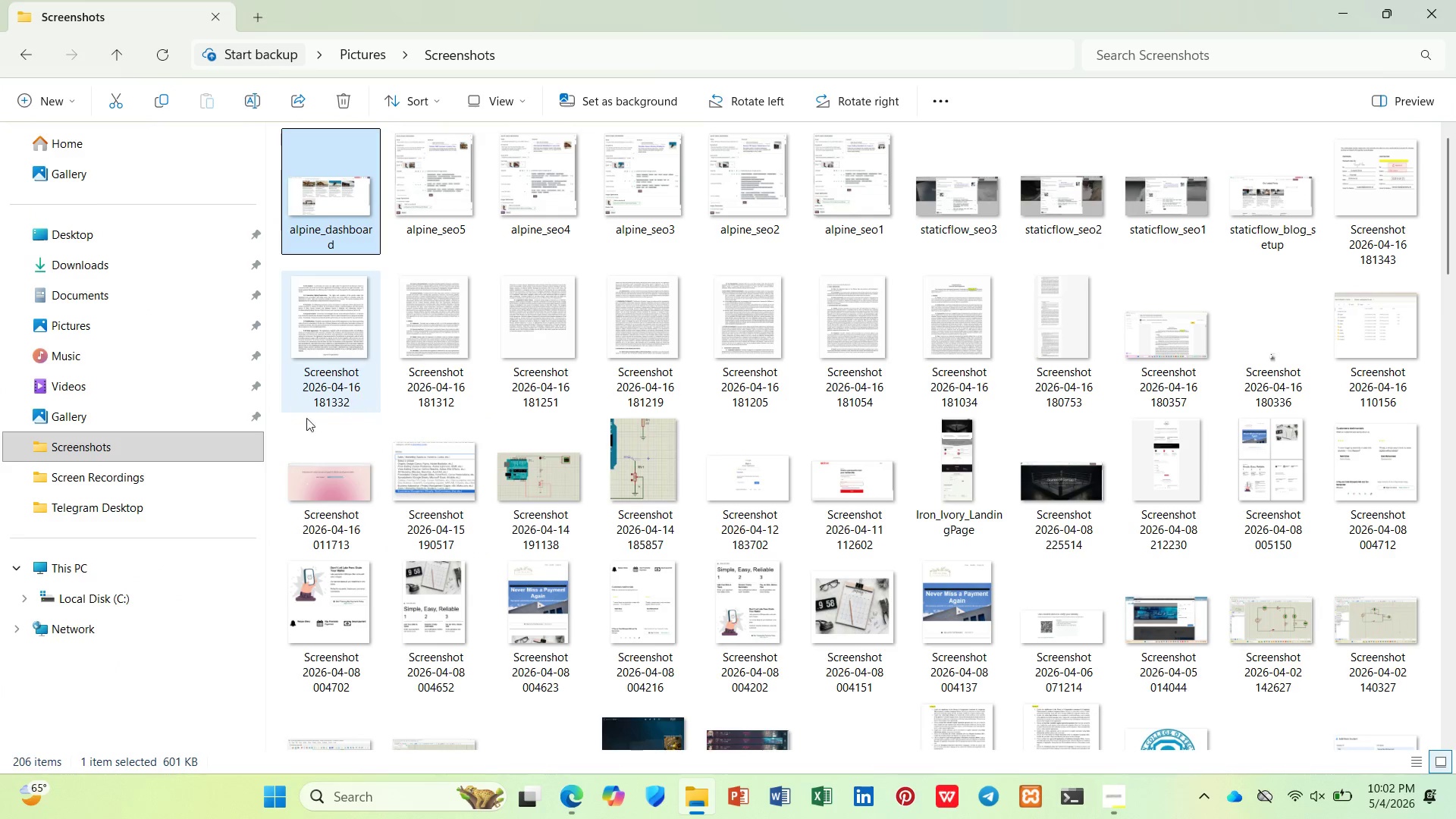 
left_click([209, 463])
 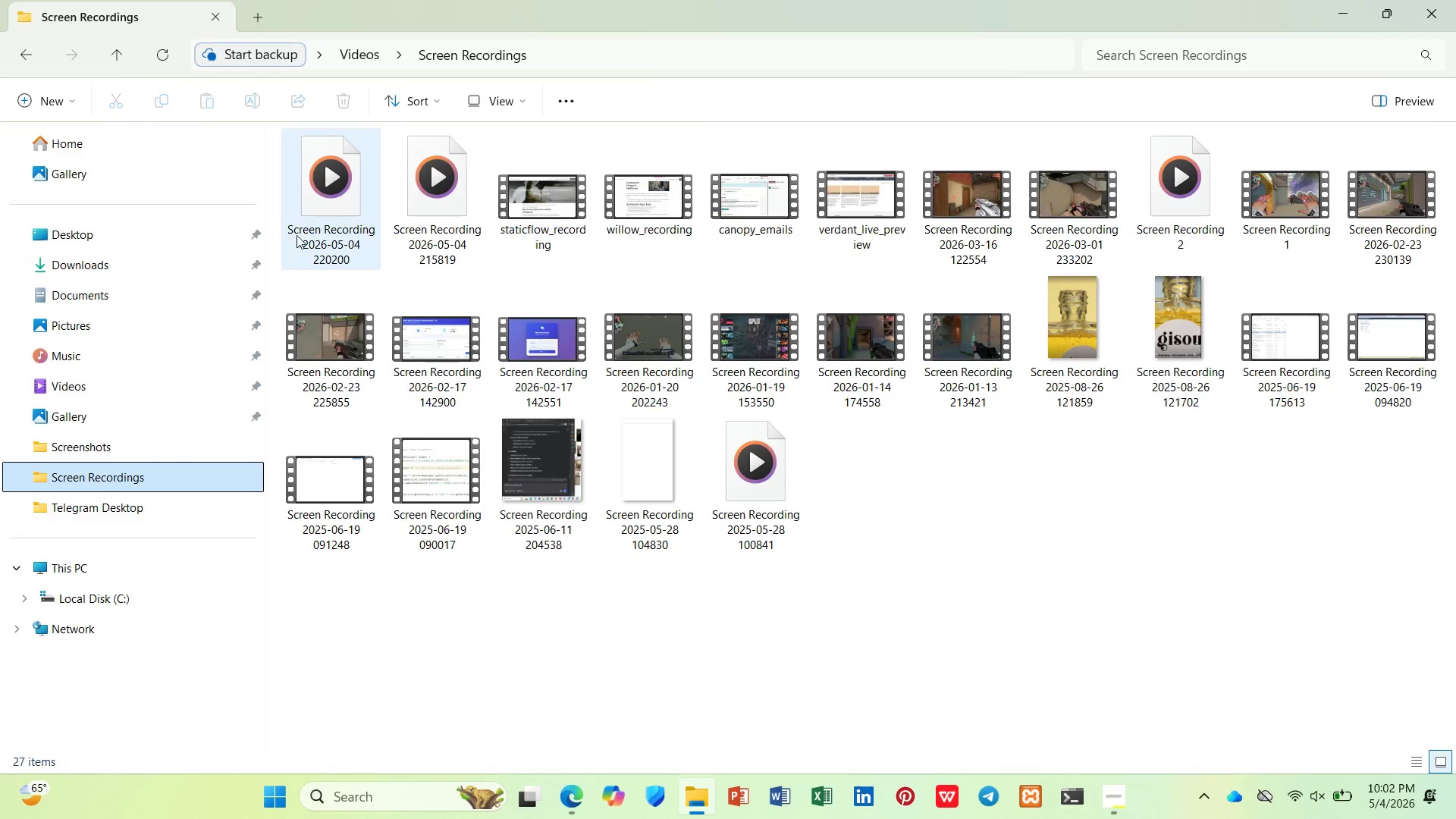 
left_click([416, 199])
 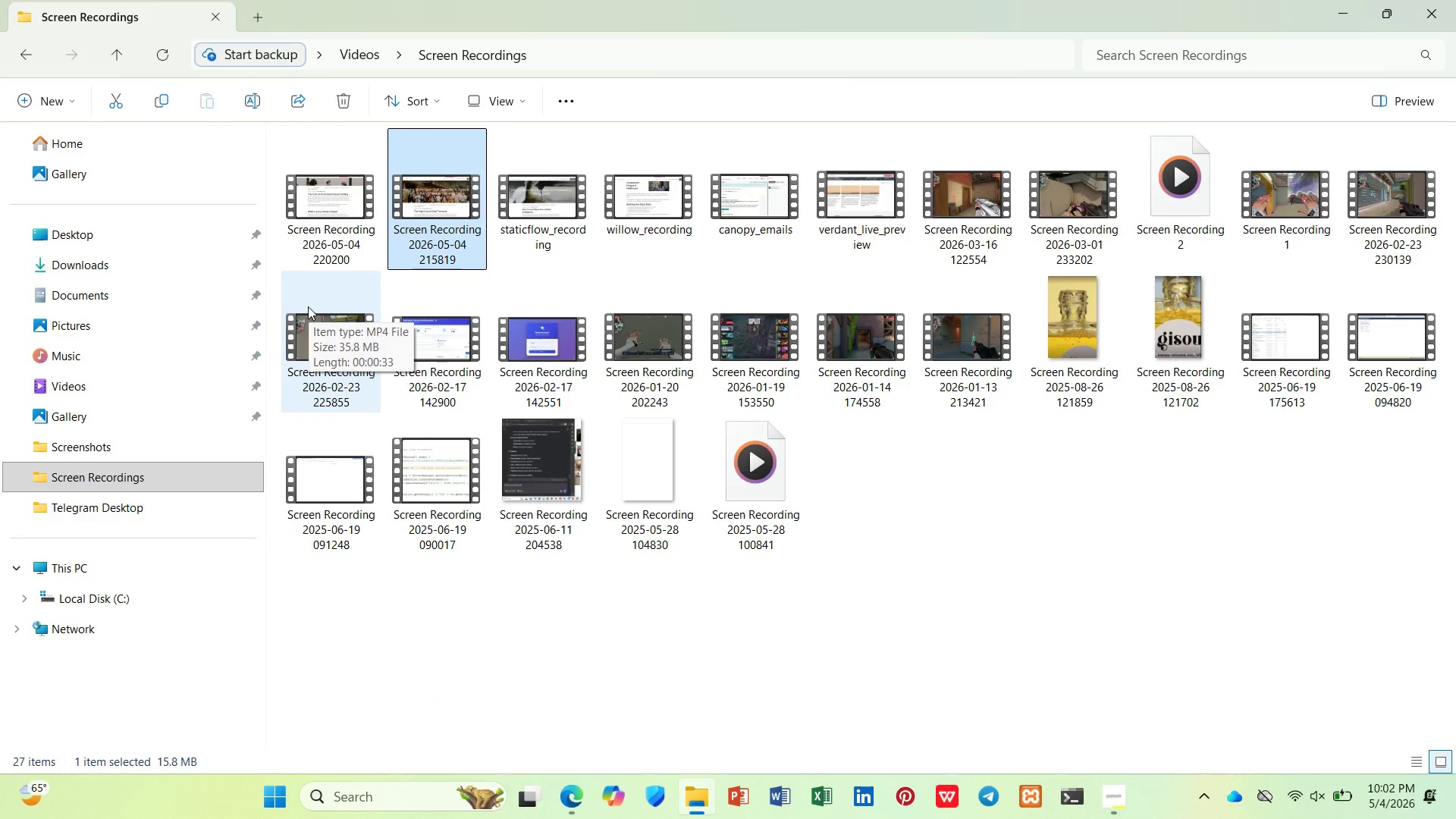 
left_click([315, 251])
 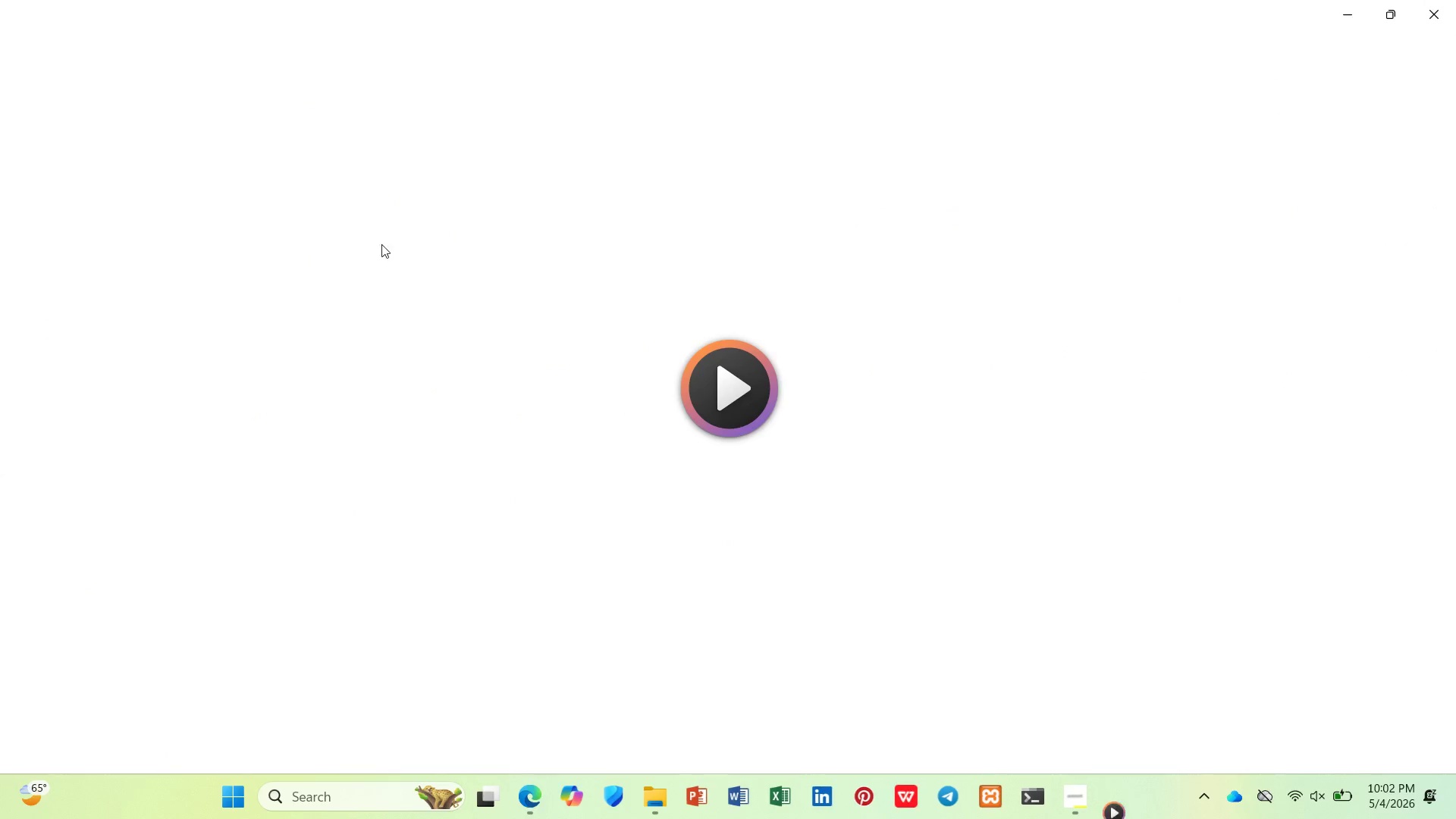 
mouse_move([1420, 12])
 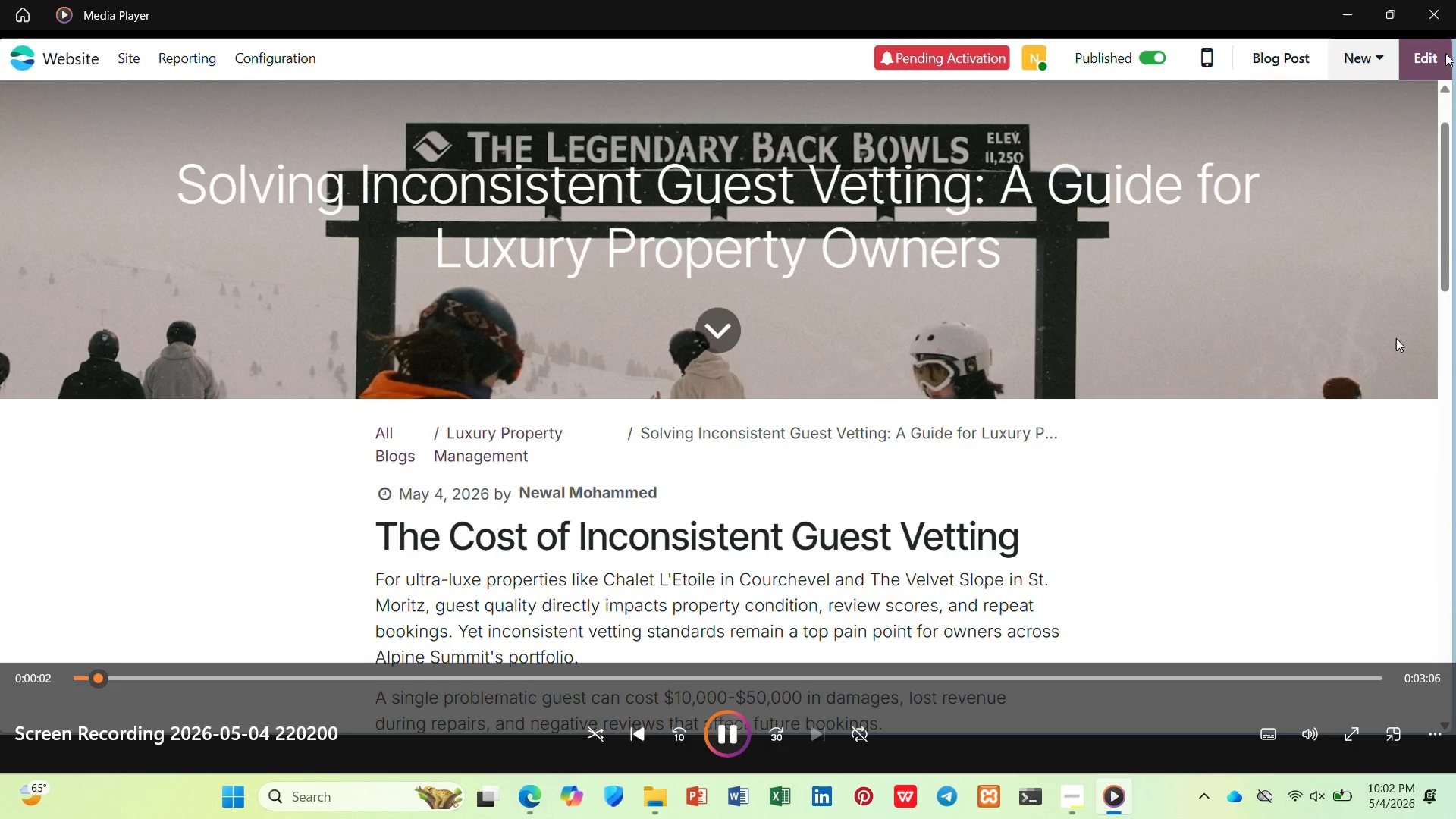 
left_click([1443, 24])
 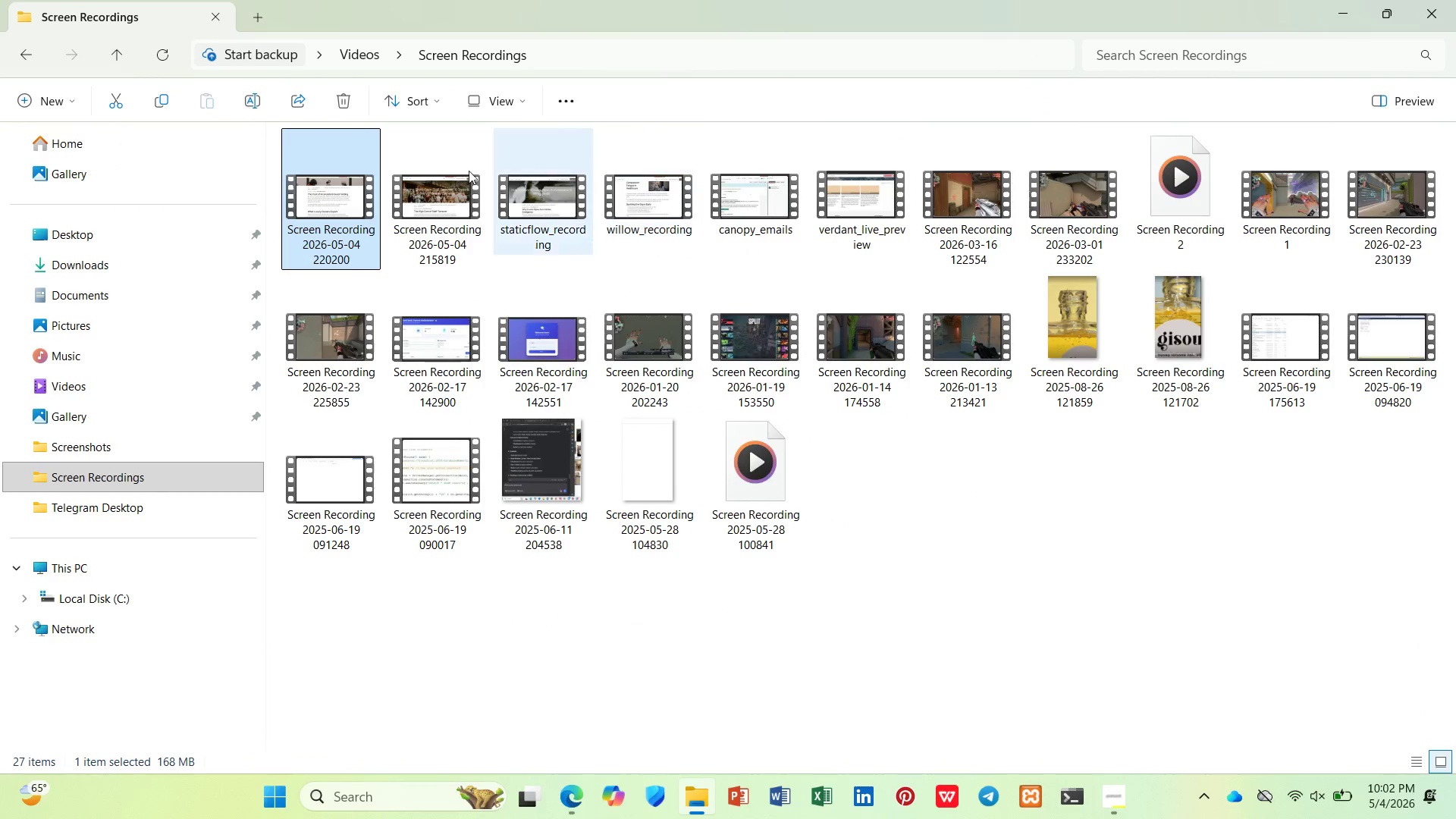 
right_click([373, 185])
 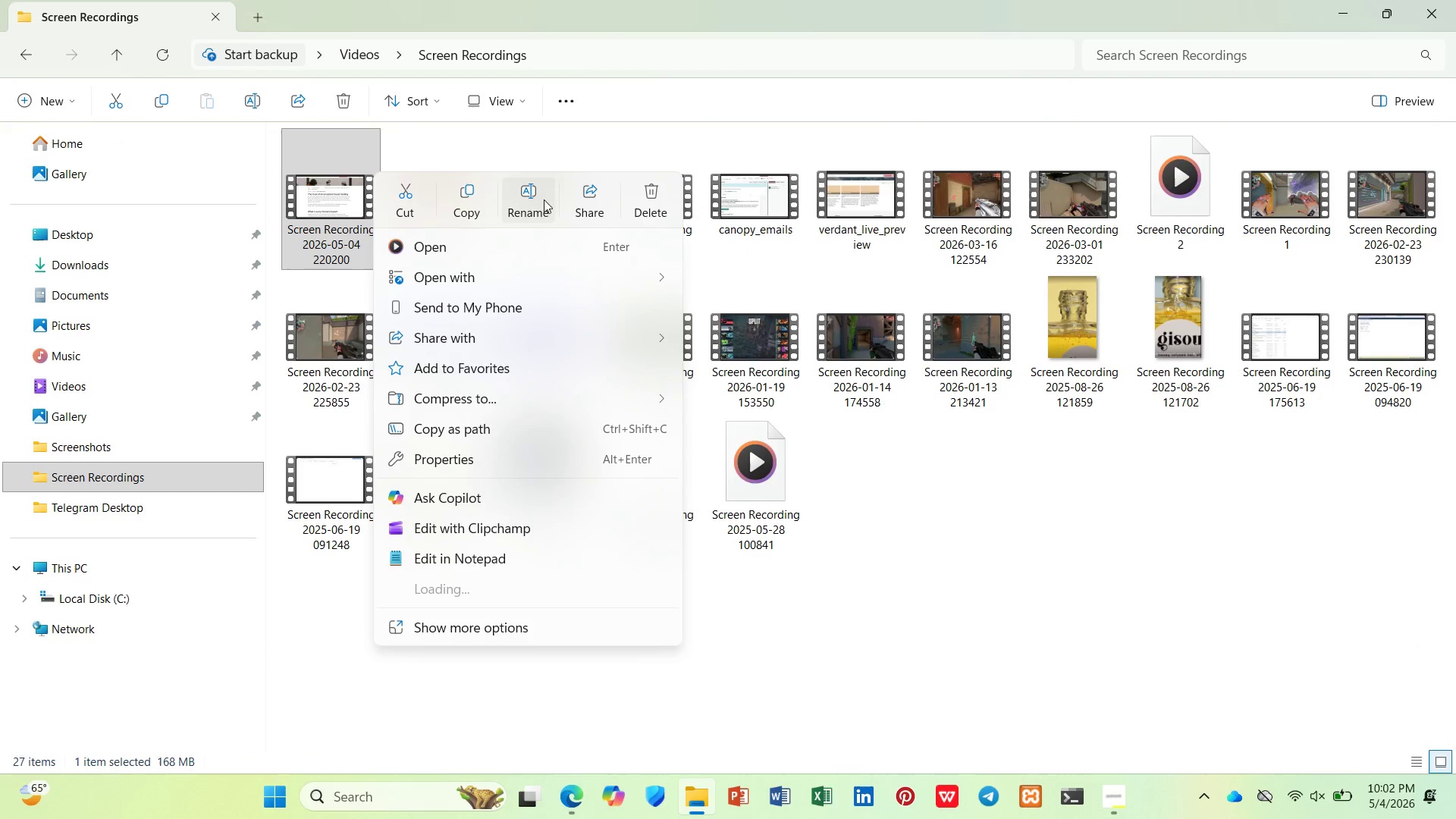 
left_click([653, 193])
 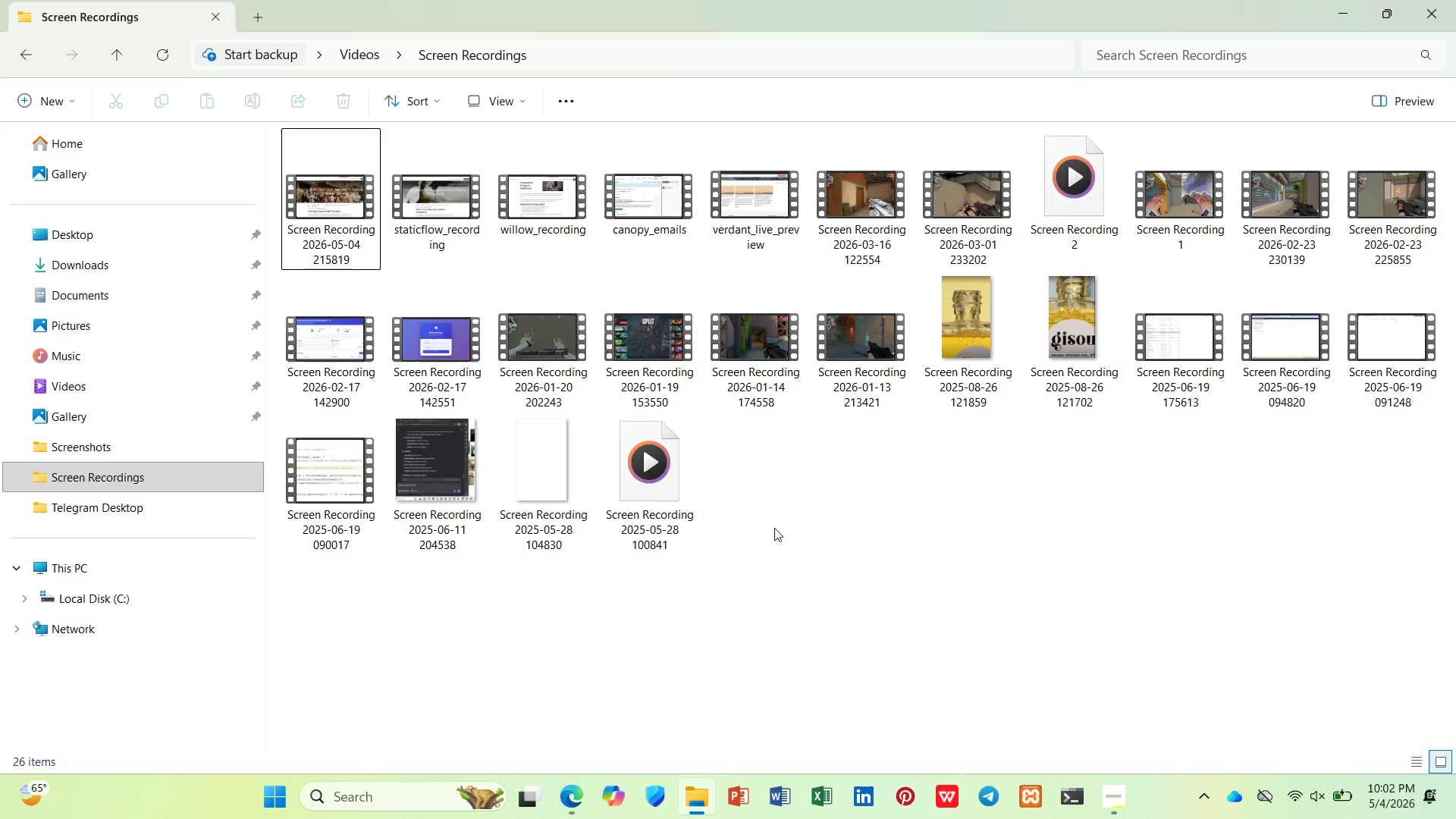 
scroll: coordinate [757, 522], scroll_direction: up, amount: 2.0
 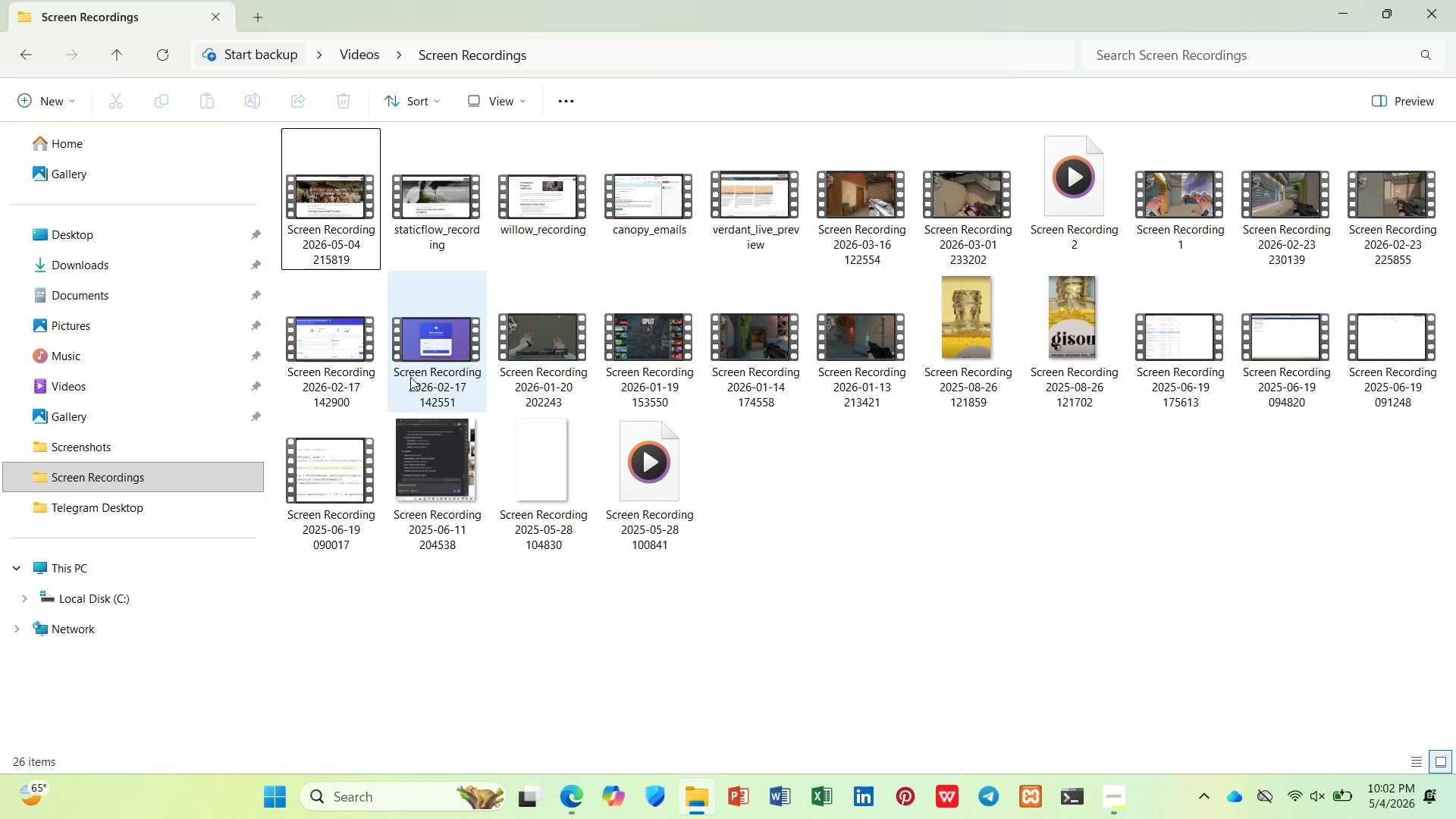 
mouse_move([337, 268])
 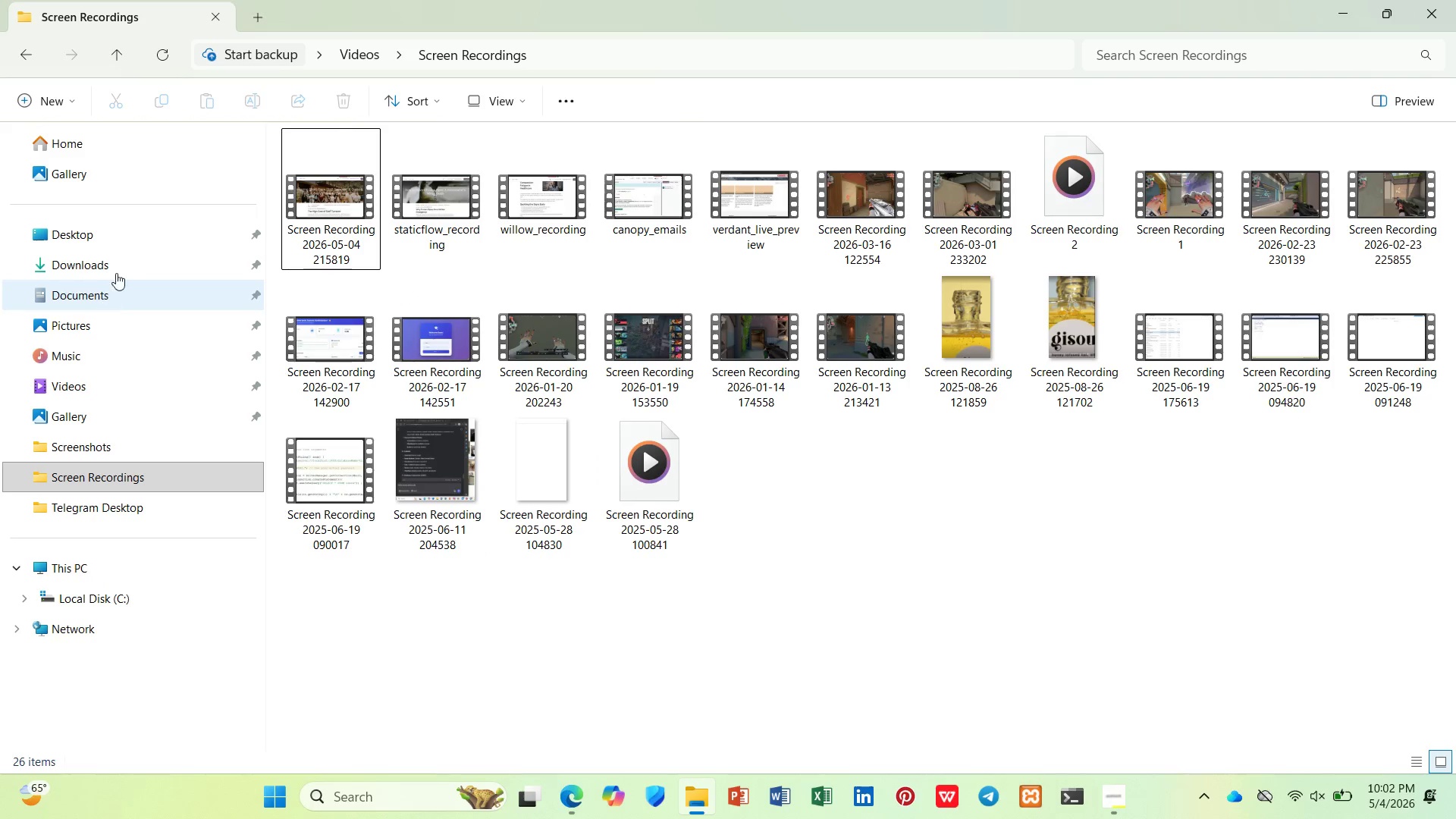 
mouse_move([375, 189])
 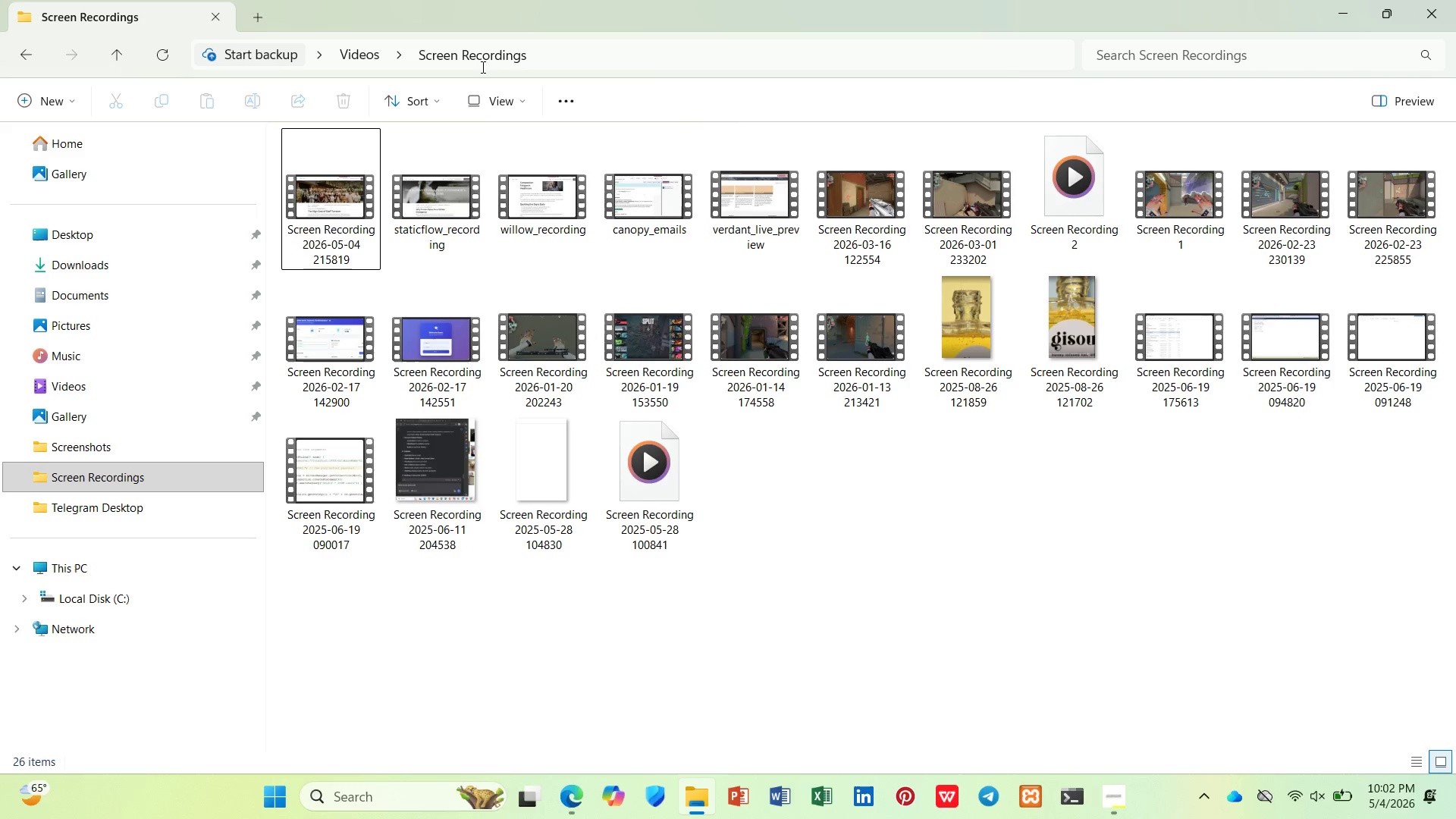 
left_click([482, 67])
 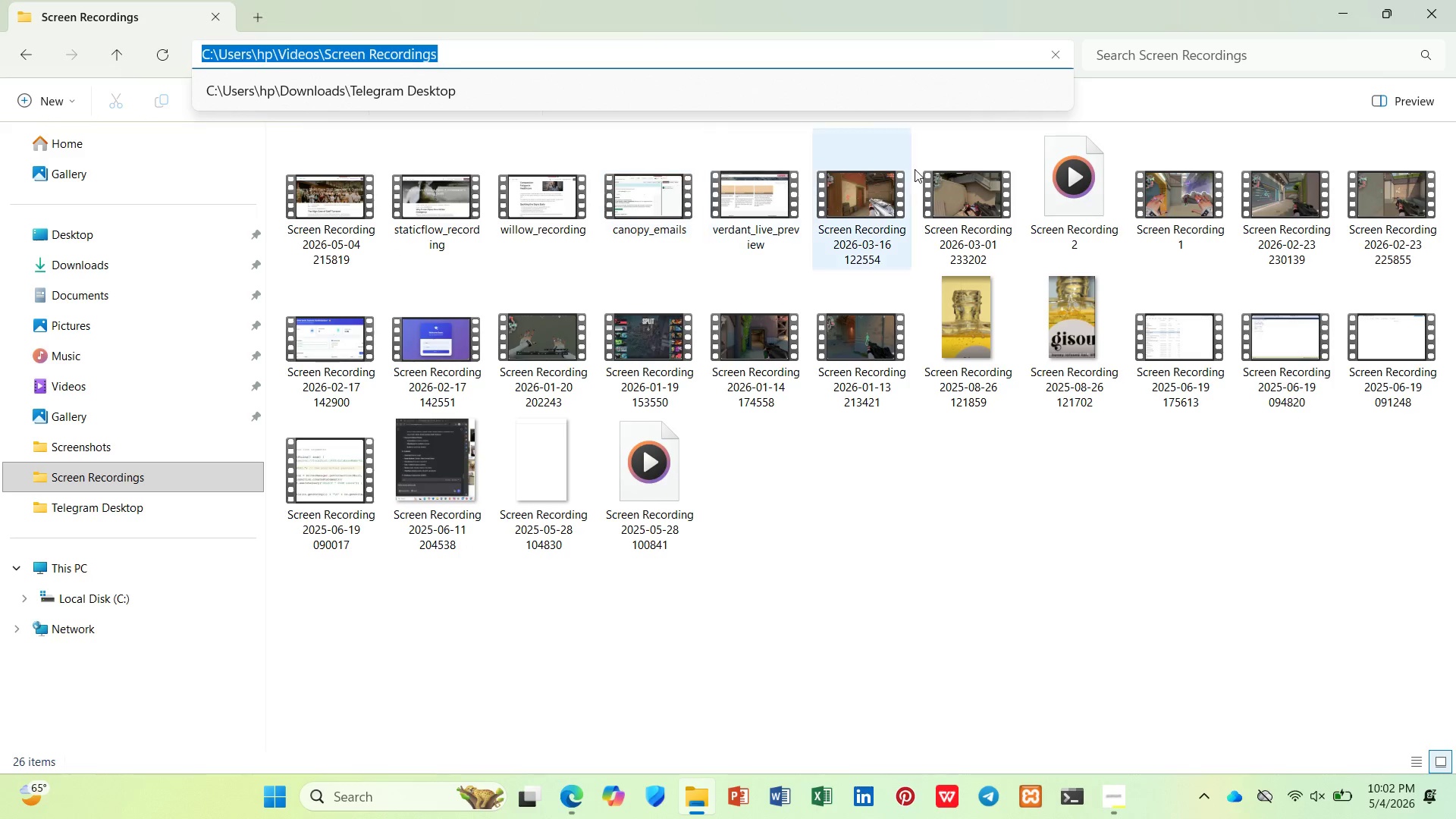 
left_click([974, 611])
 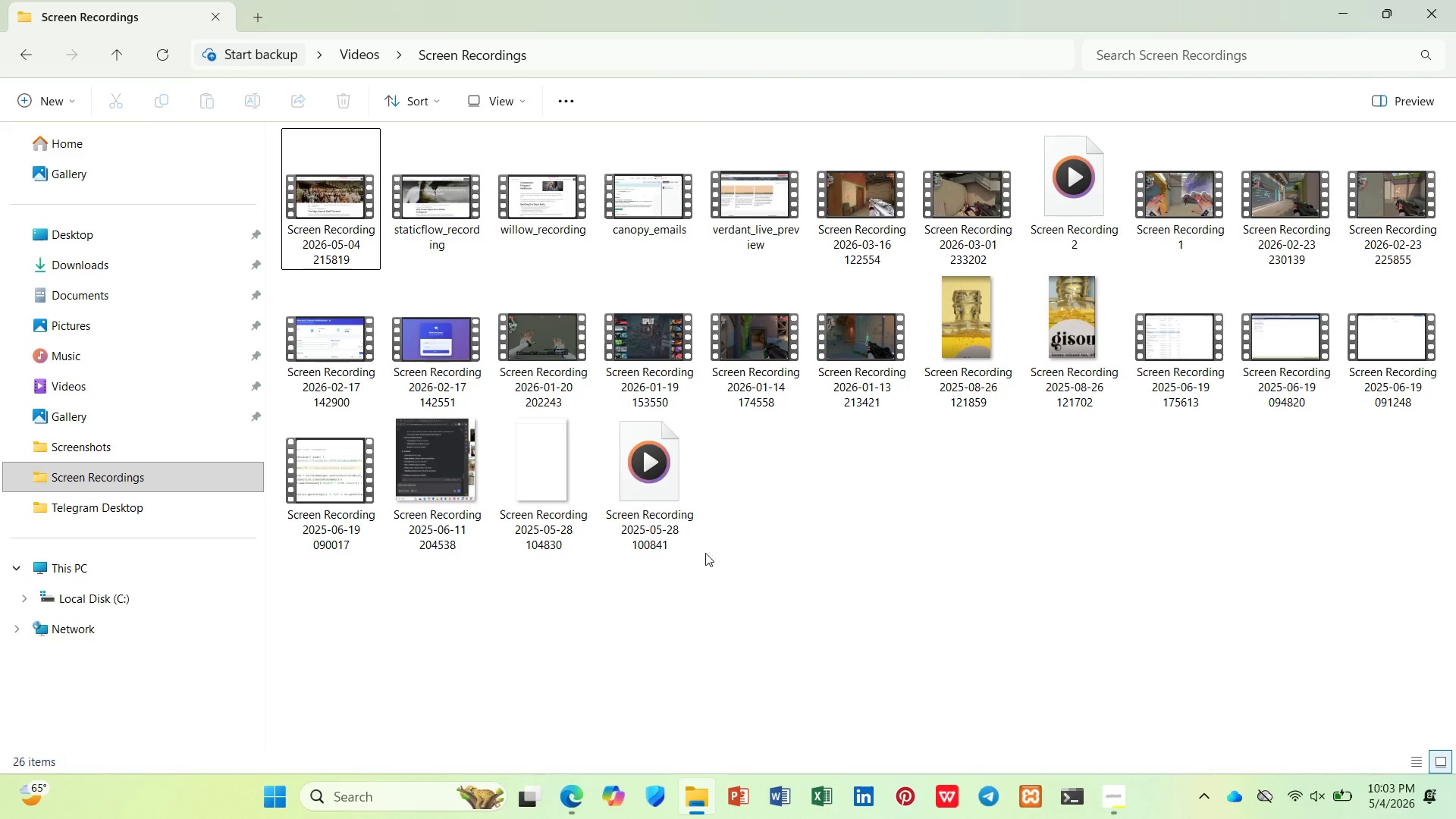 
left_click([674, 482])
 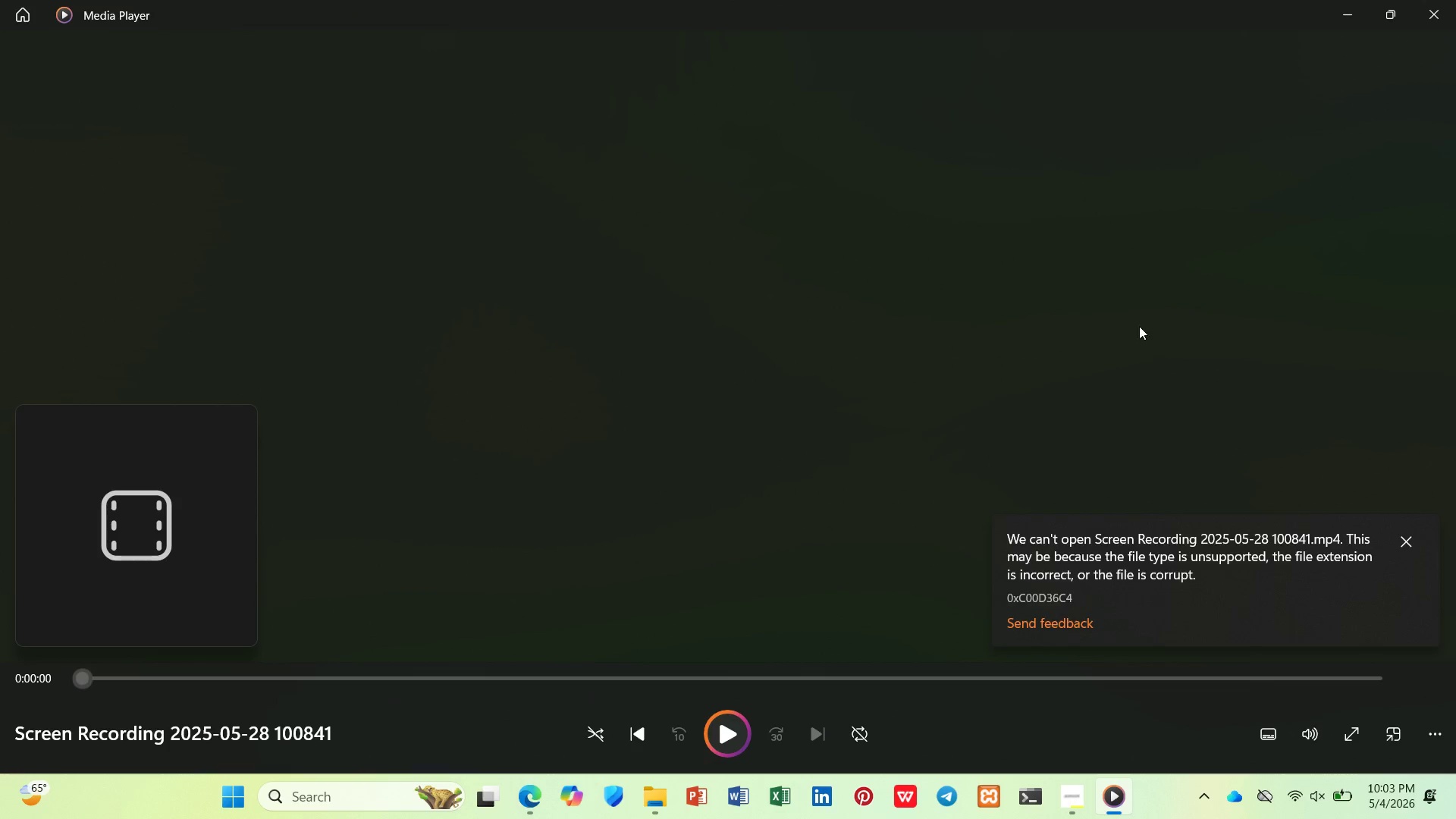 
wait(5.17)
 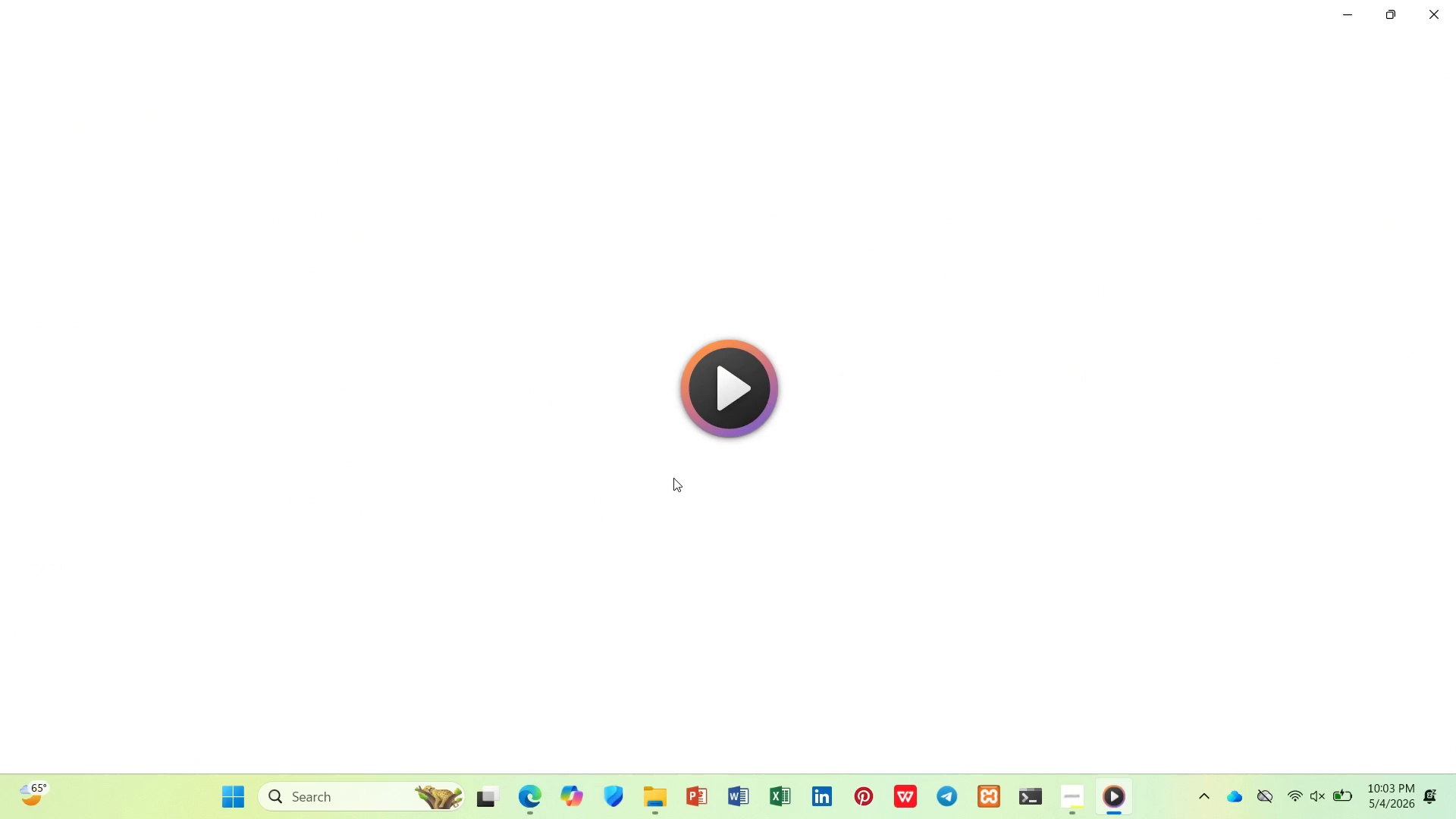 
left_click([1439, 24])
 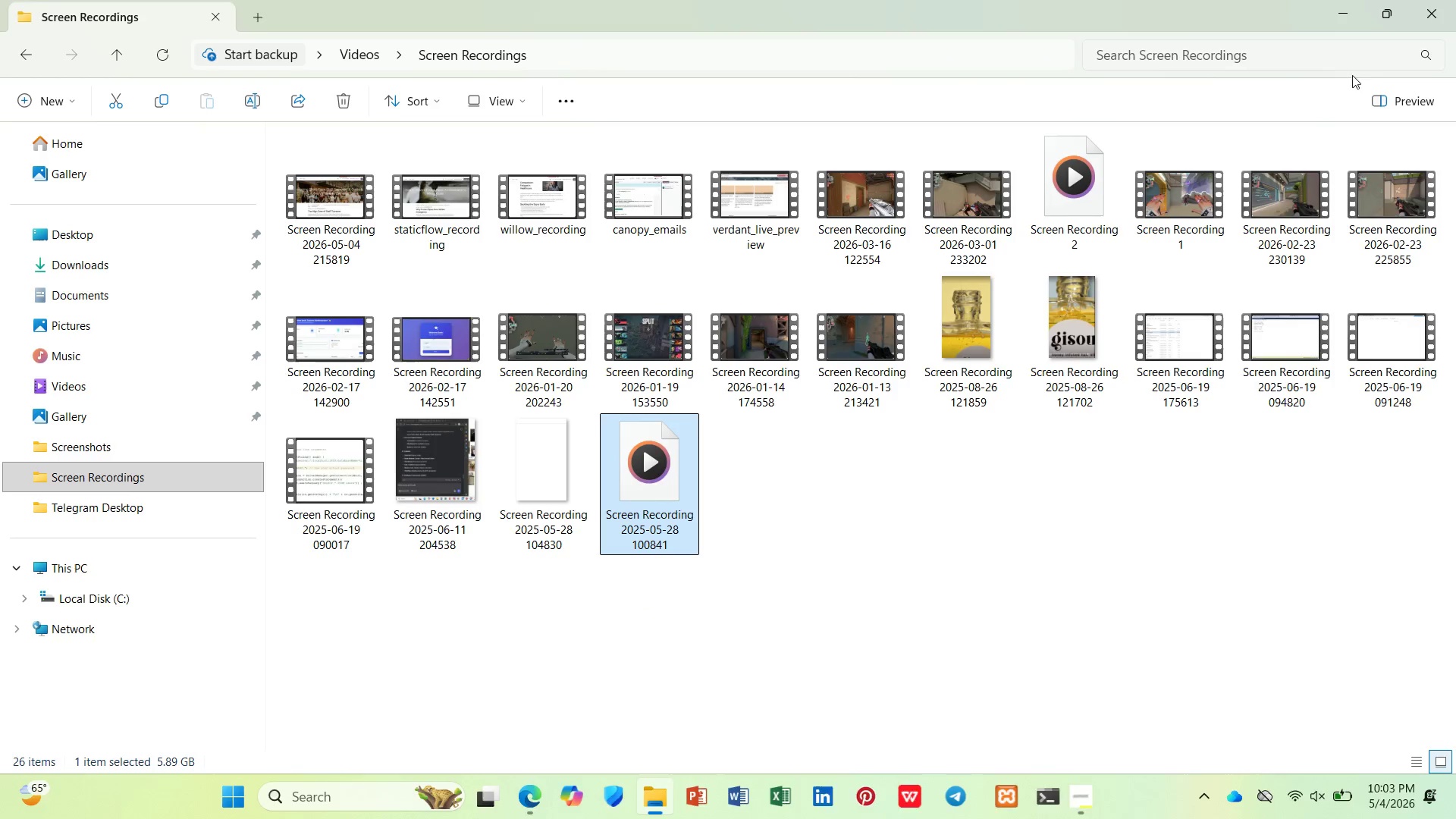 
mouse_move([865, 376])
 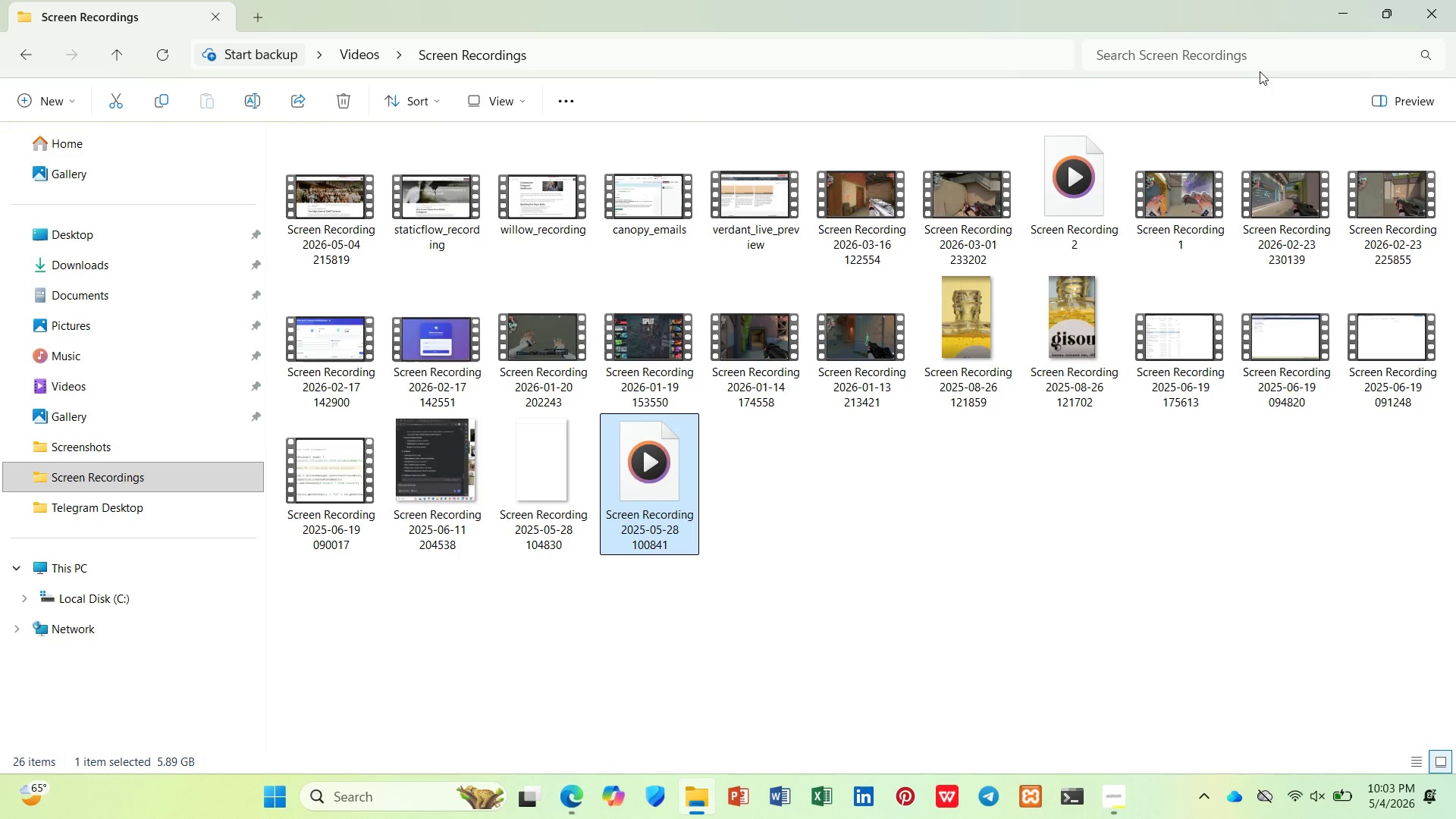 
left_click([1348, 10])
 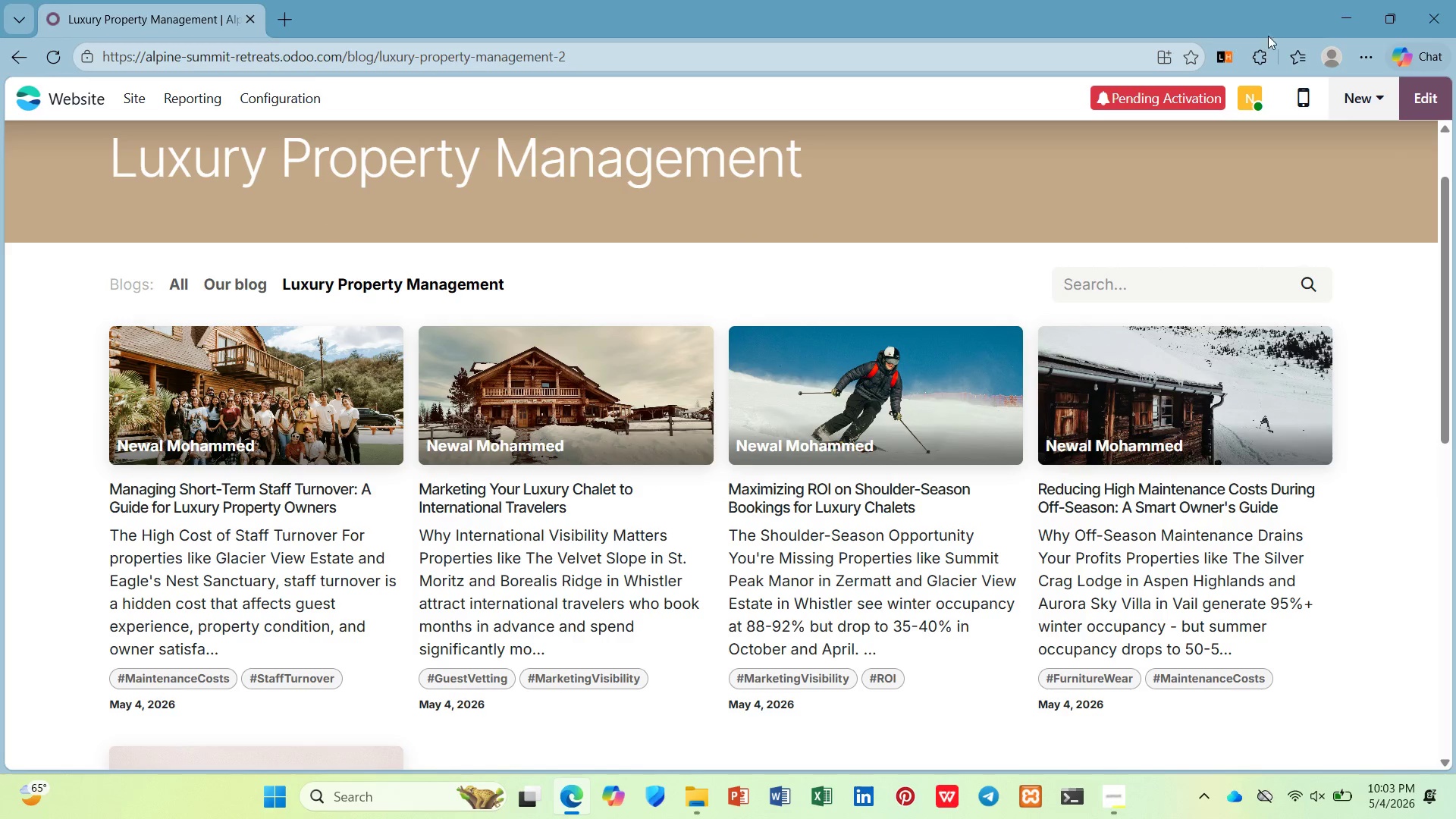 
left_click([1344, 28])